 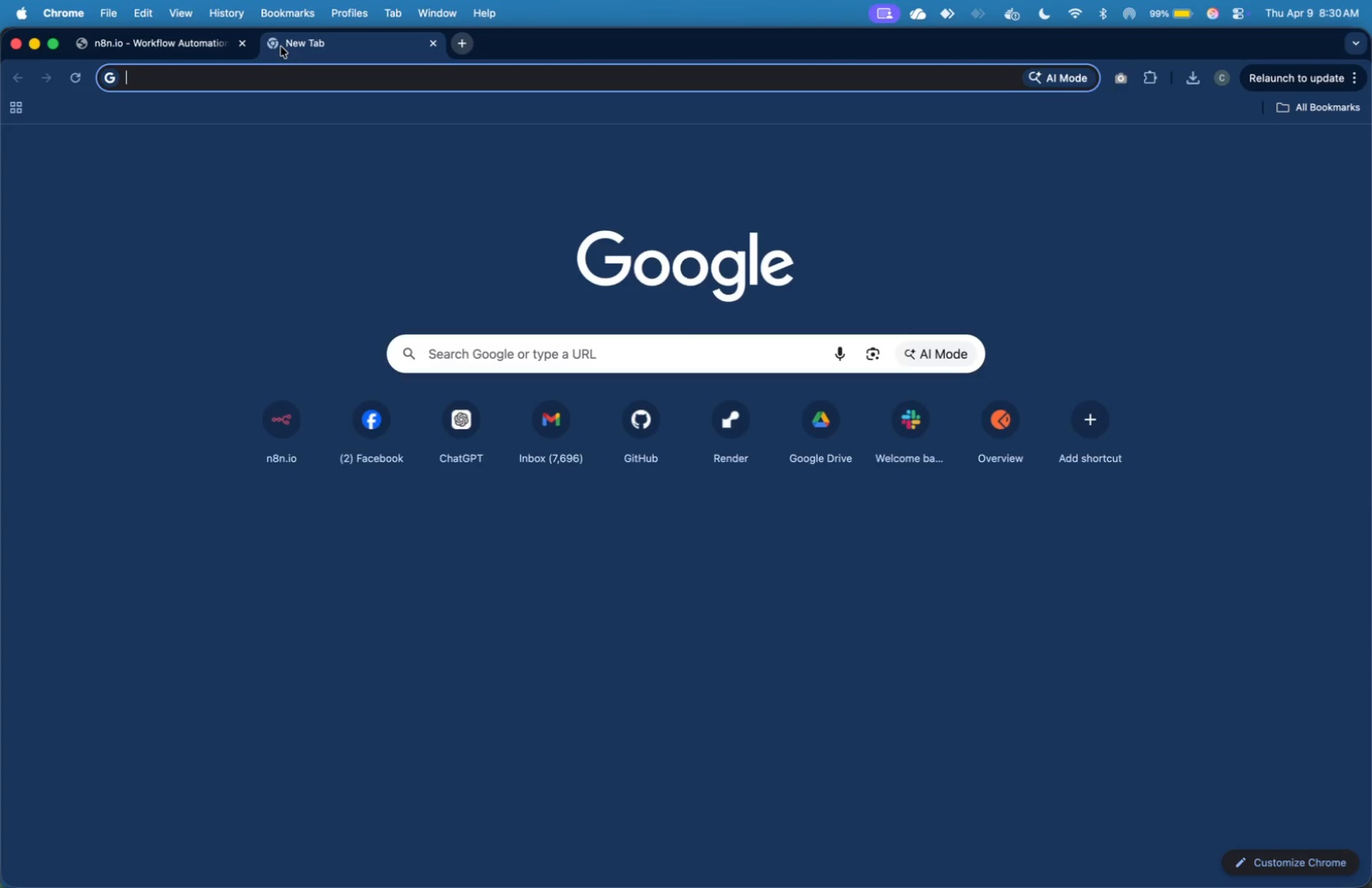 
type(po)
 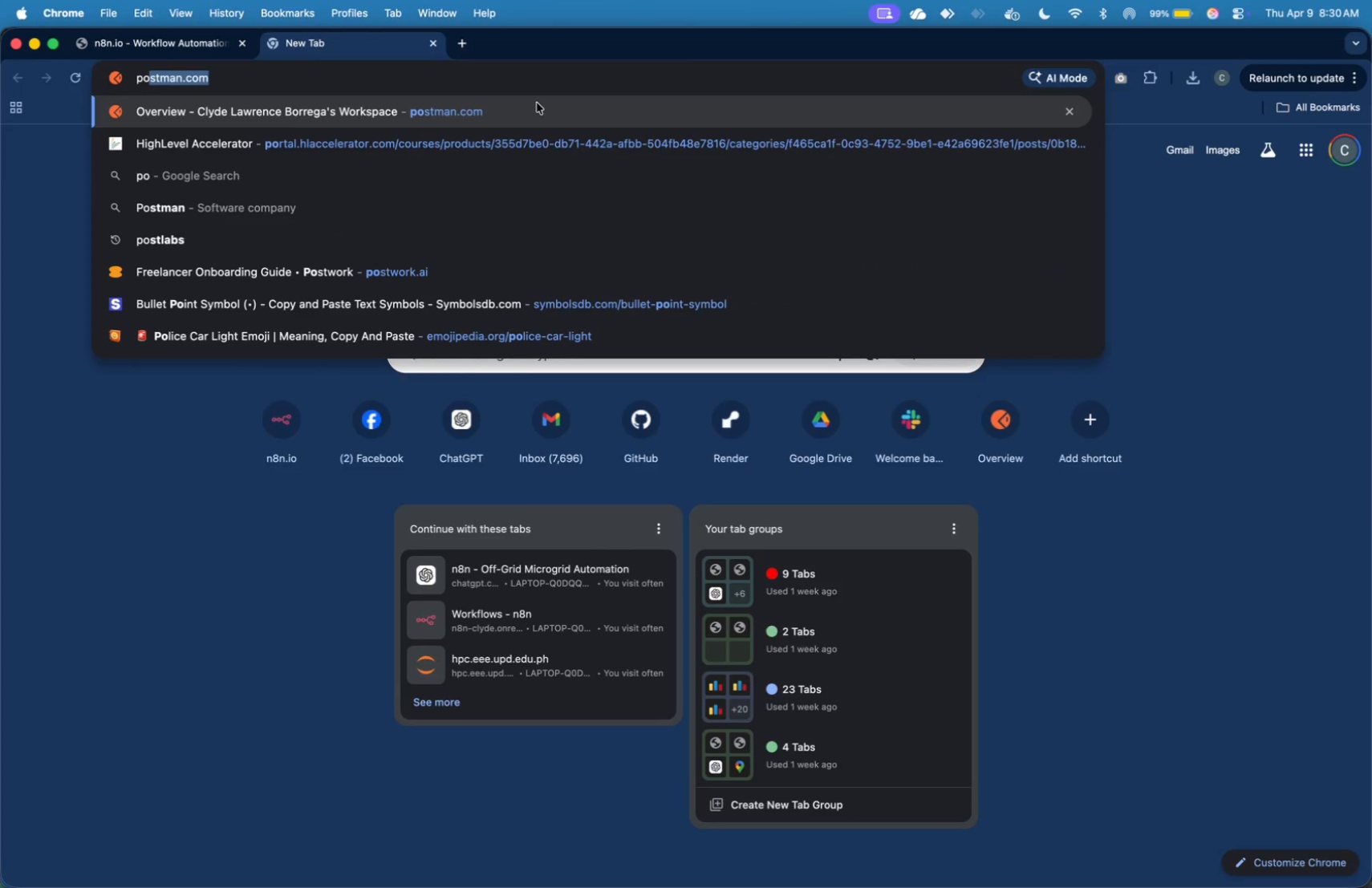 
key(Enter)
 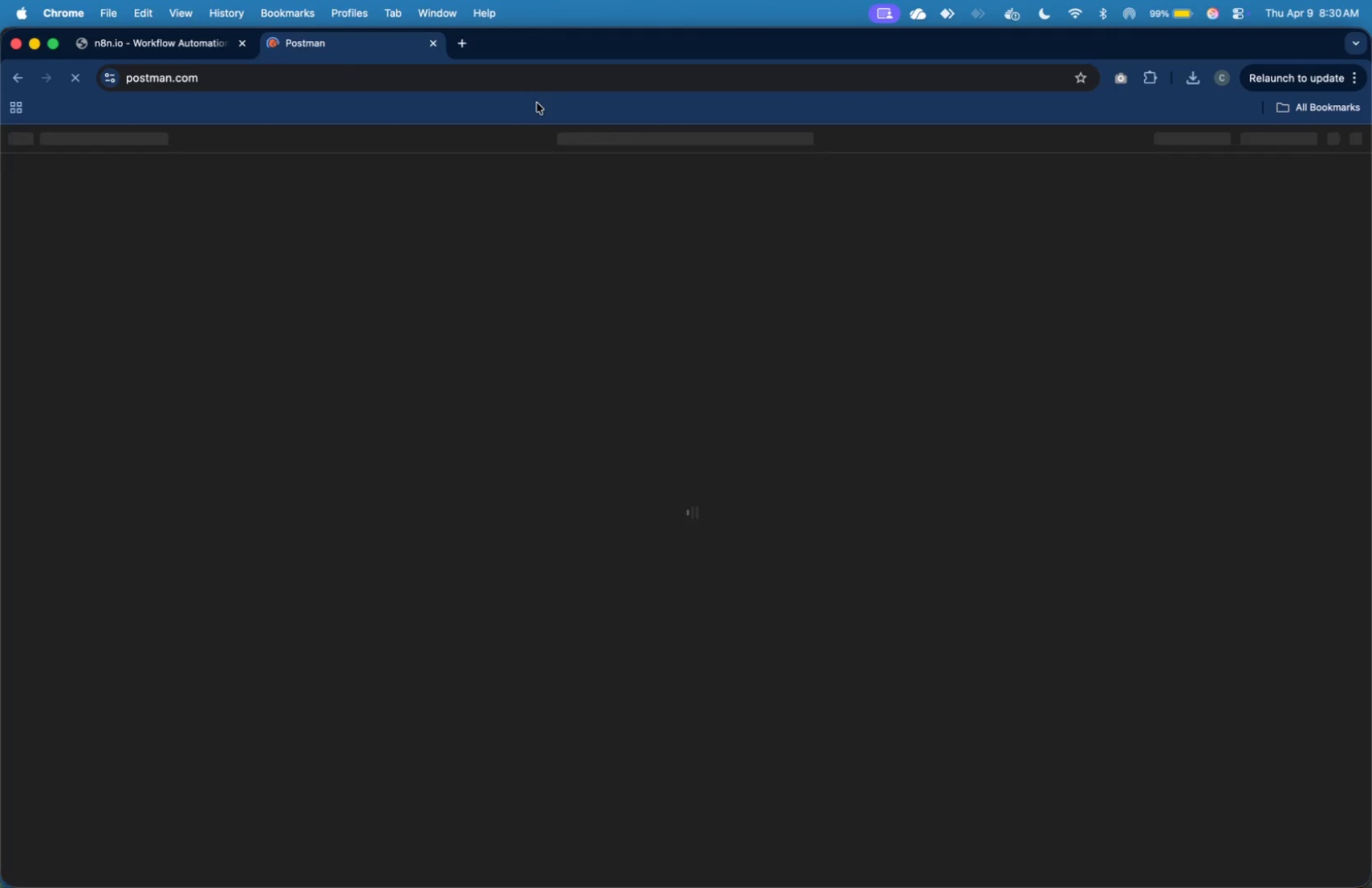 
key(Meta+Tab)
 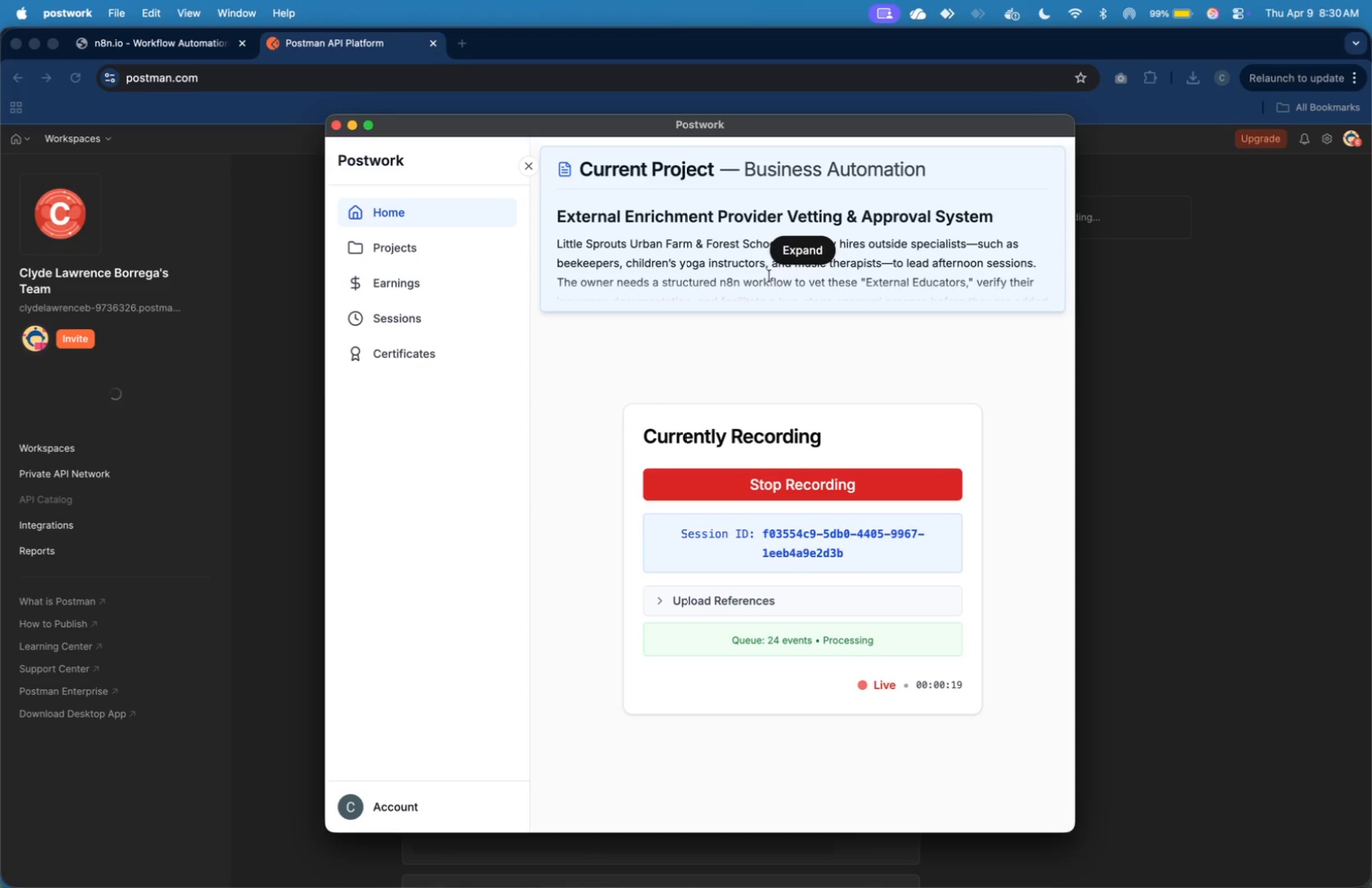 
left_click([786, 259])
 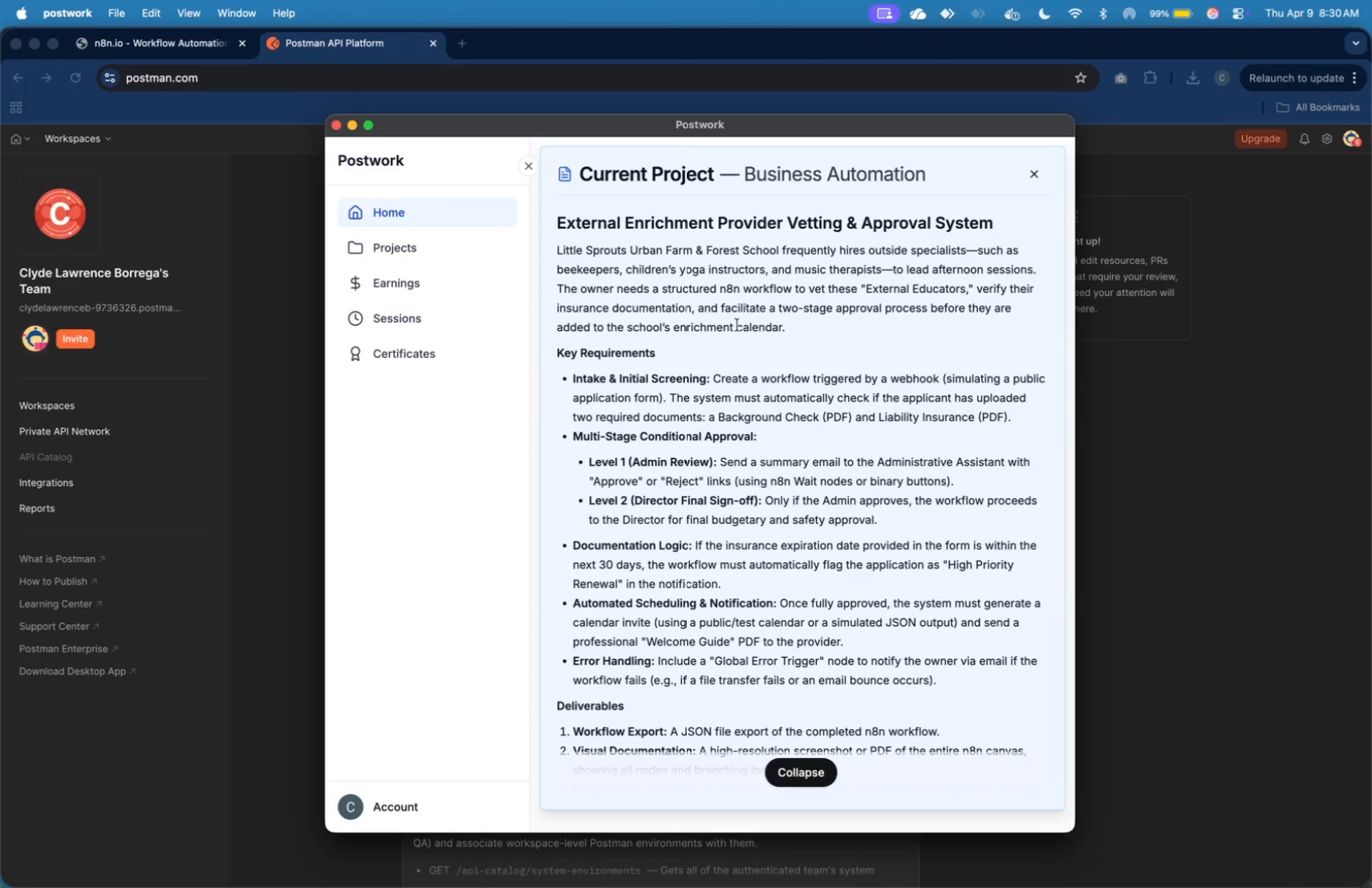 
scroll: coordinate [736, 326], scroll_direction: down, amount: 4.0
 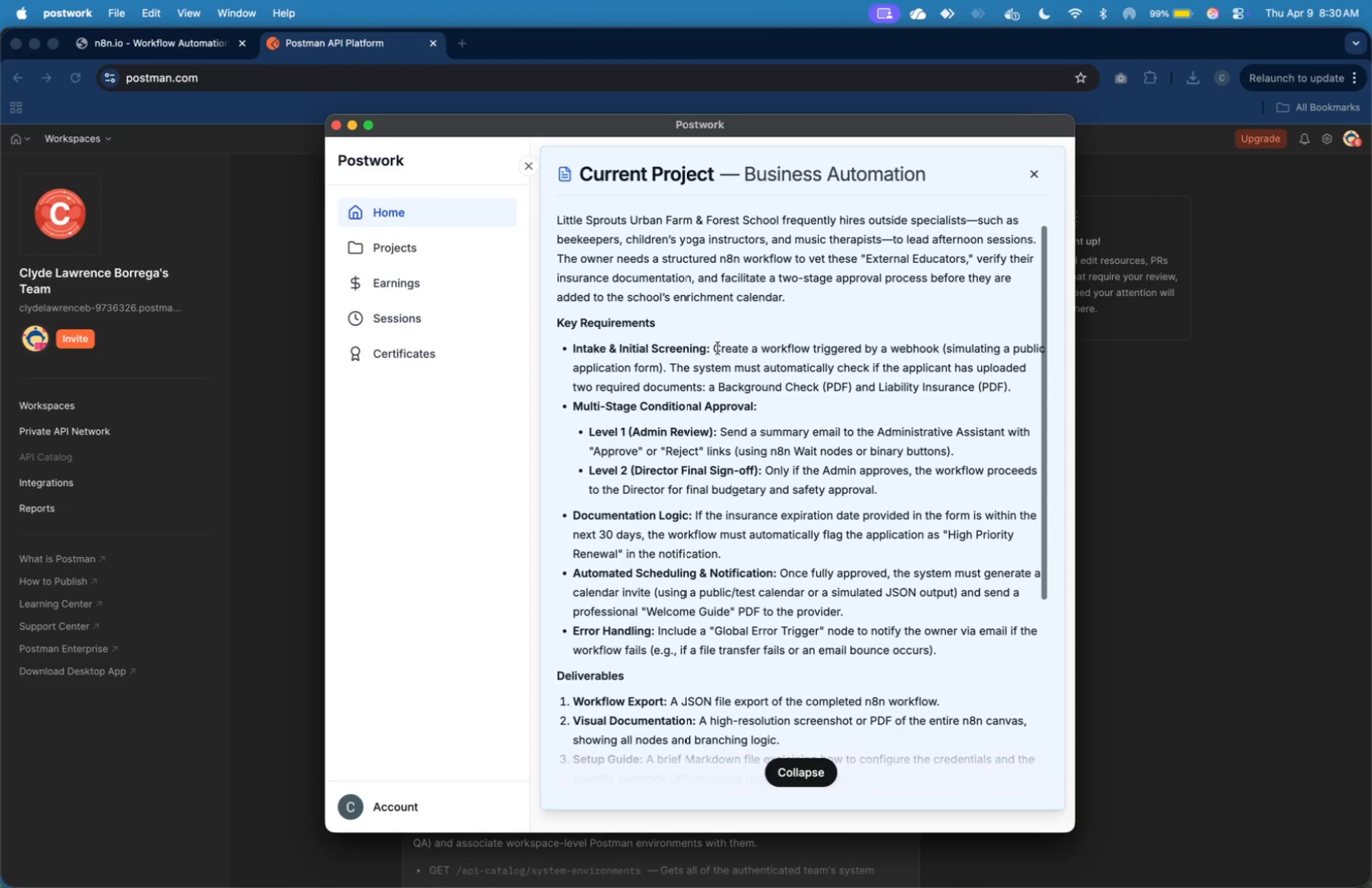 
left_click_drag(start_coordinate=[718, 348], to_coordinate=[1015, 385])
 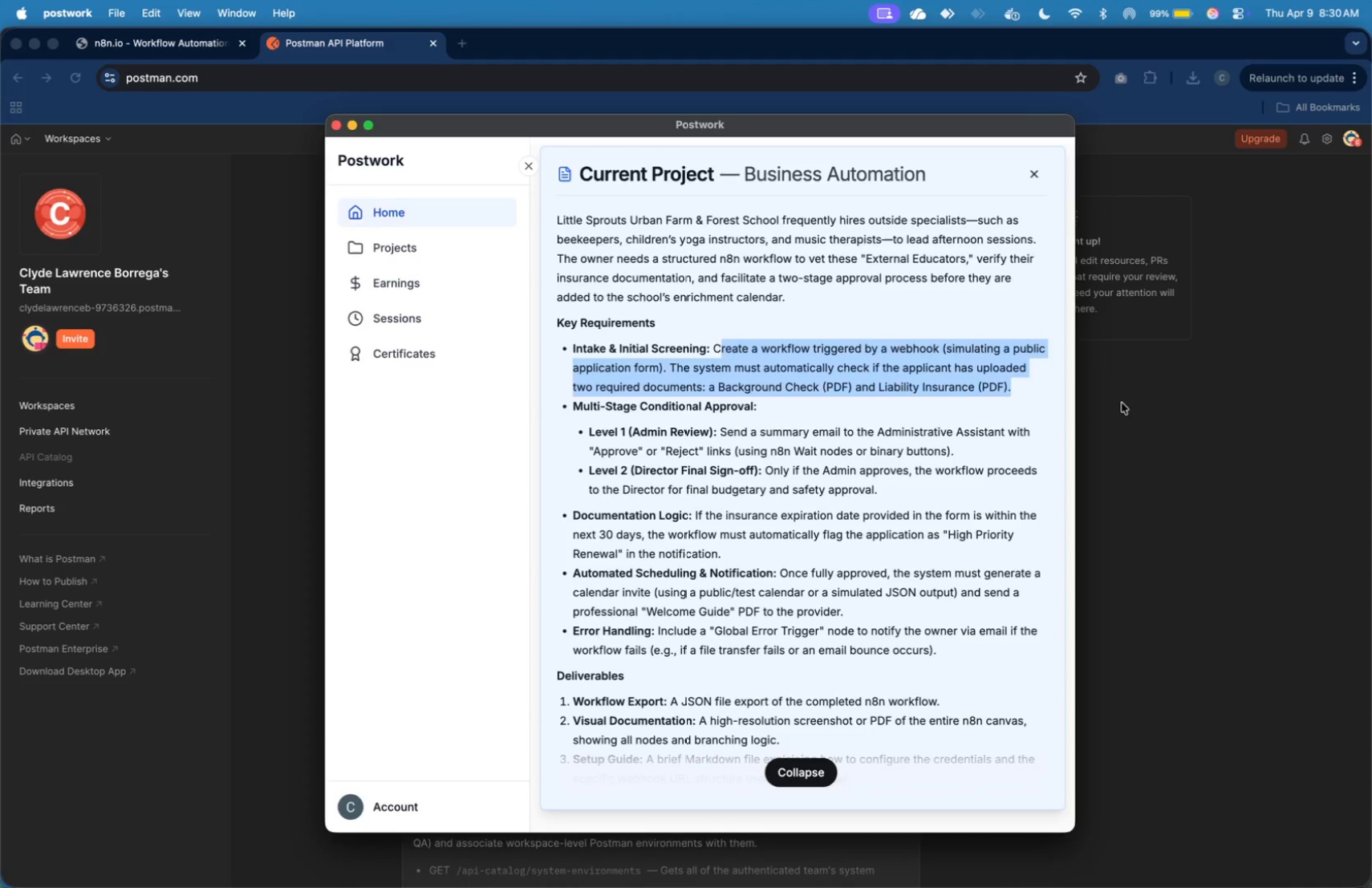 
left_click([1130, 405])
 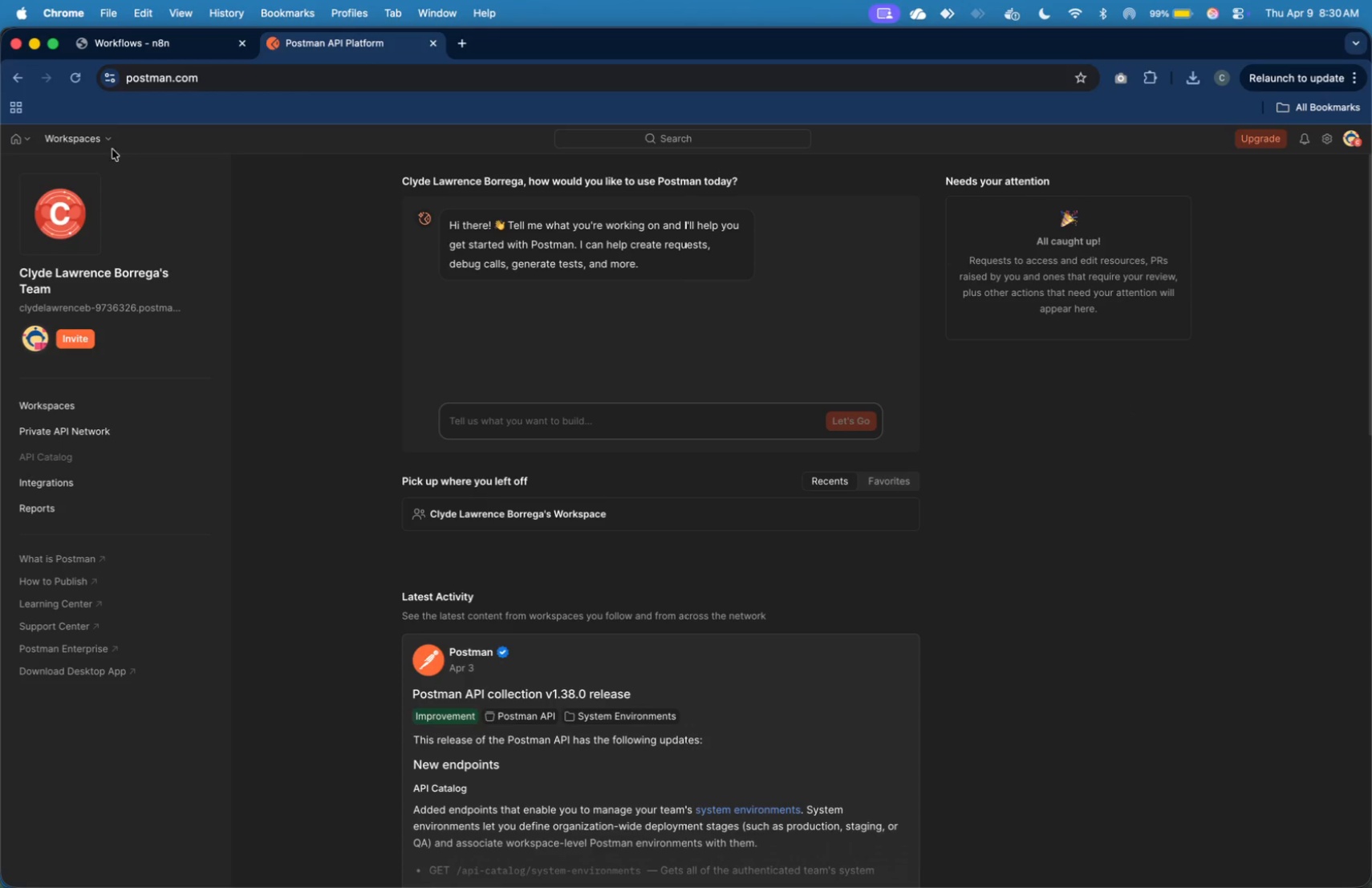 
left_click([102, 142])
 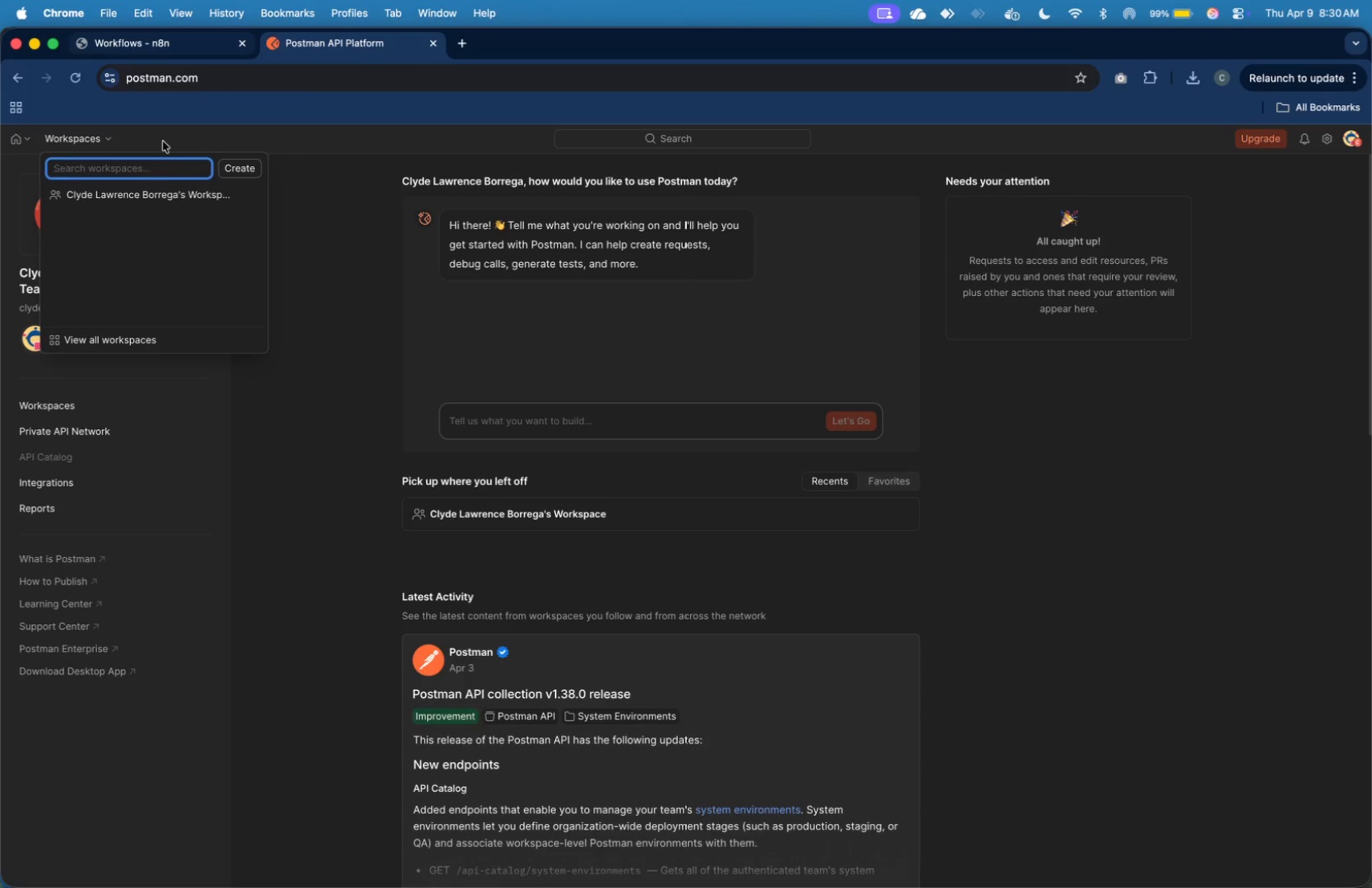 
left_click([177, 193])
 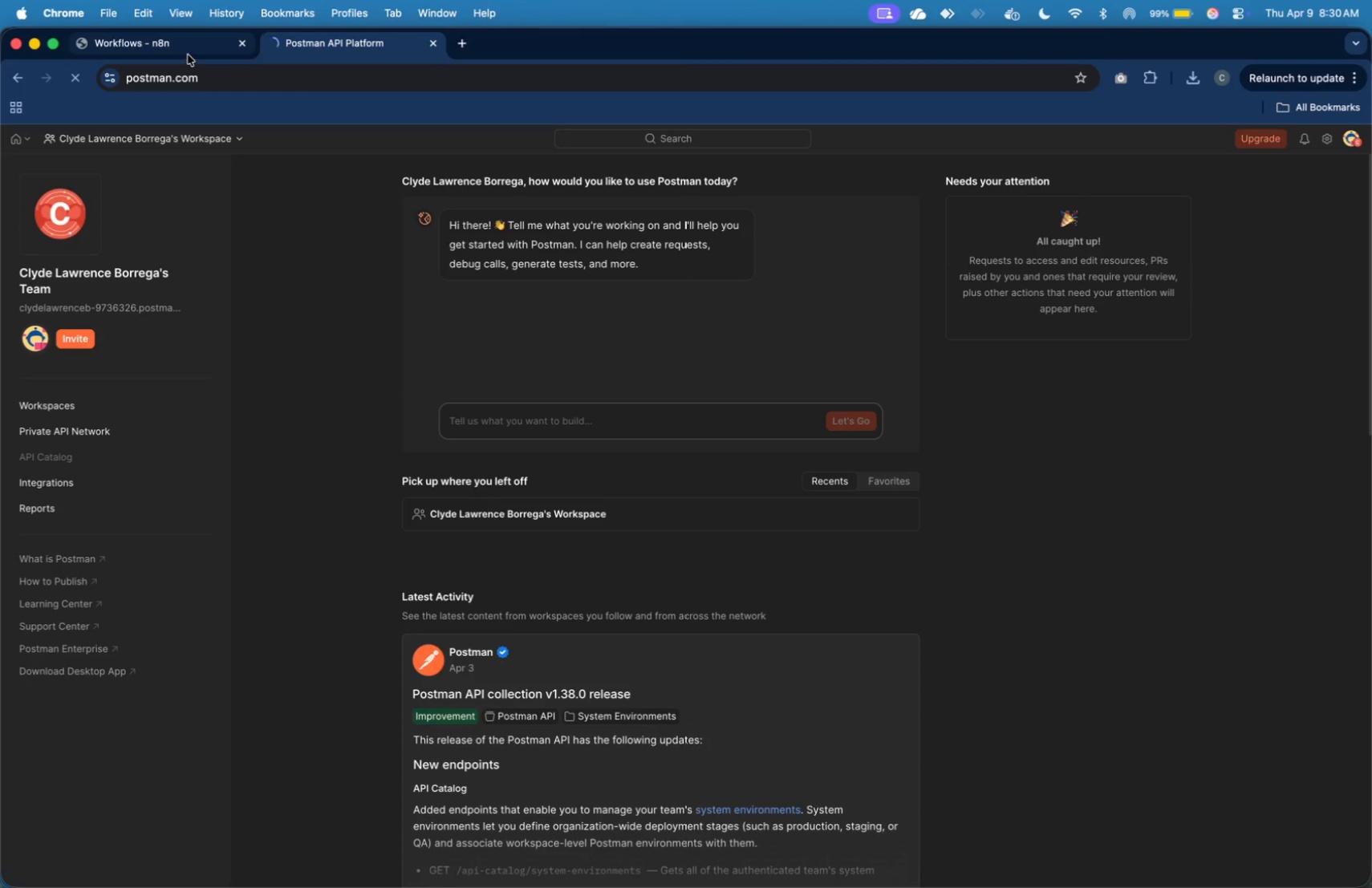 
left_click([189, 55])
 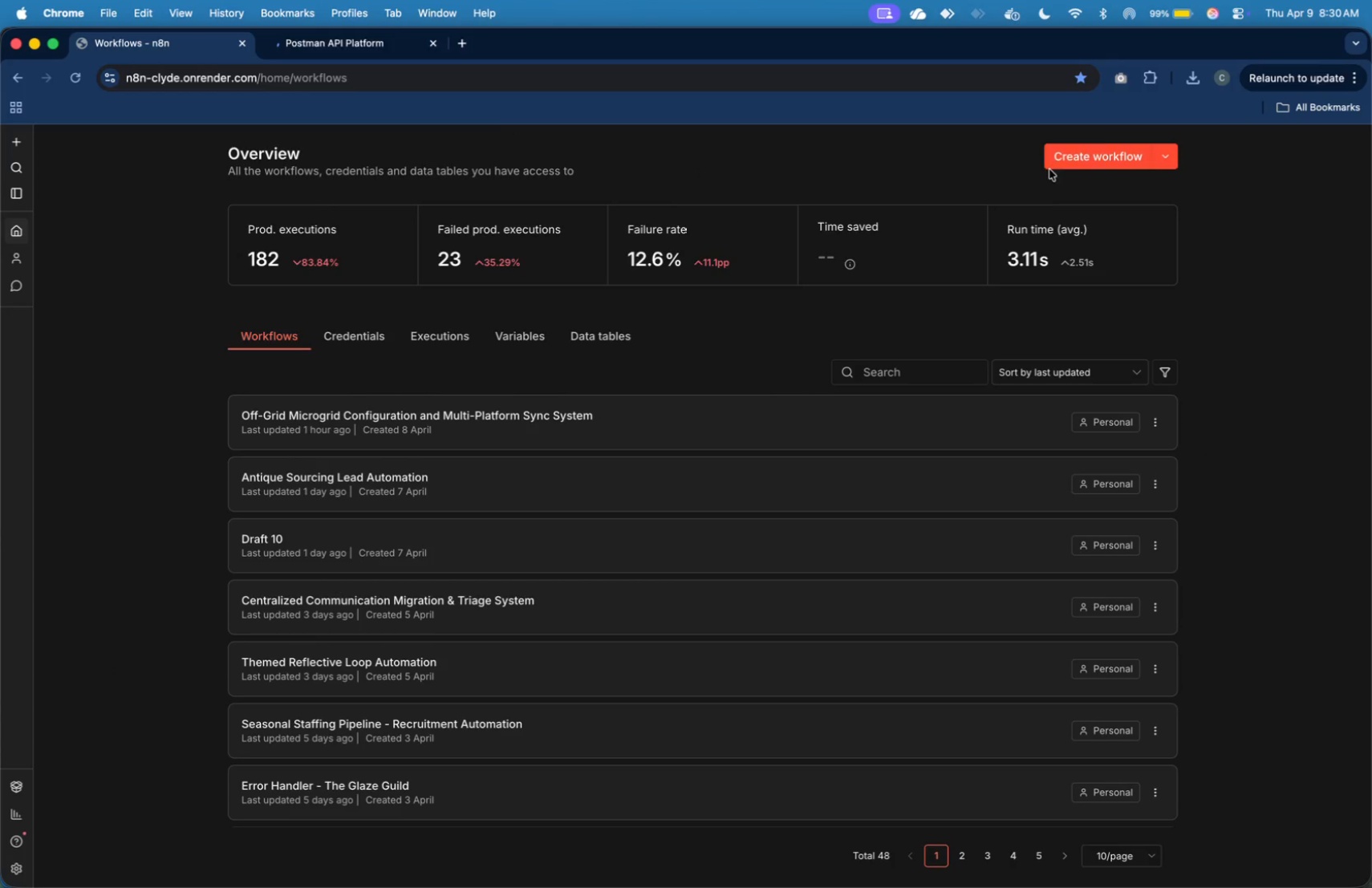 
left_click([1057, 165])
 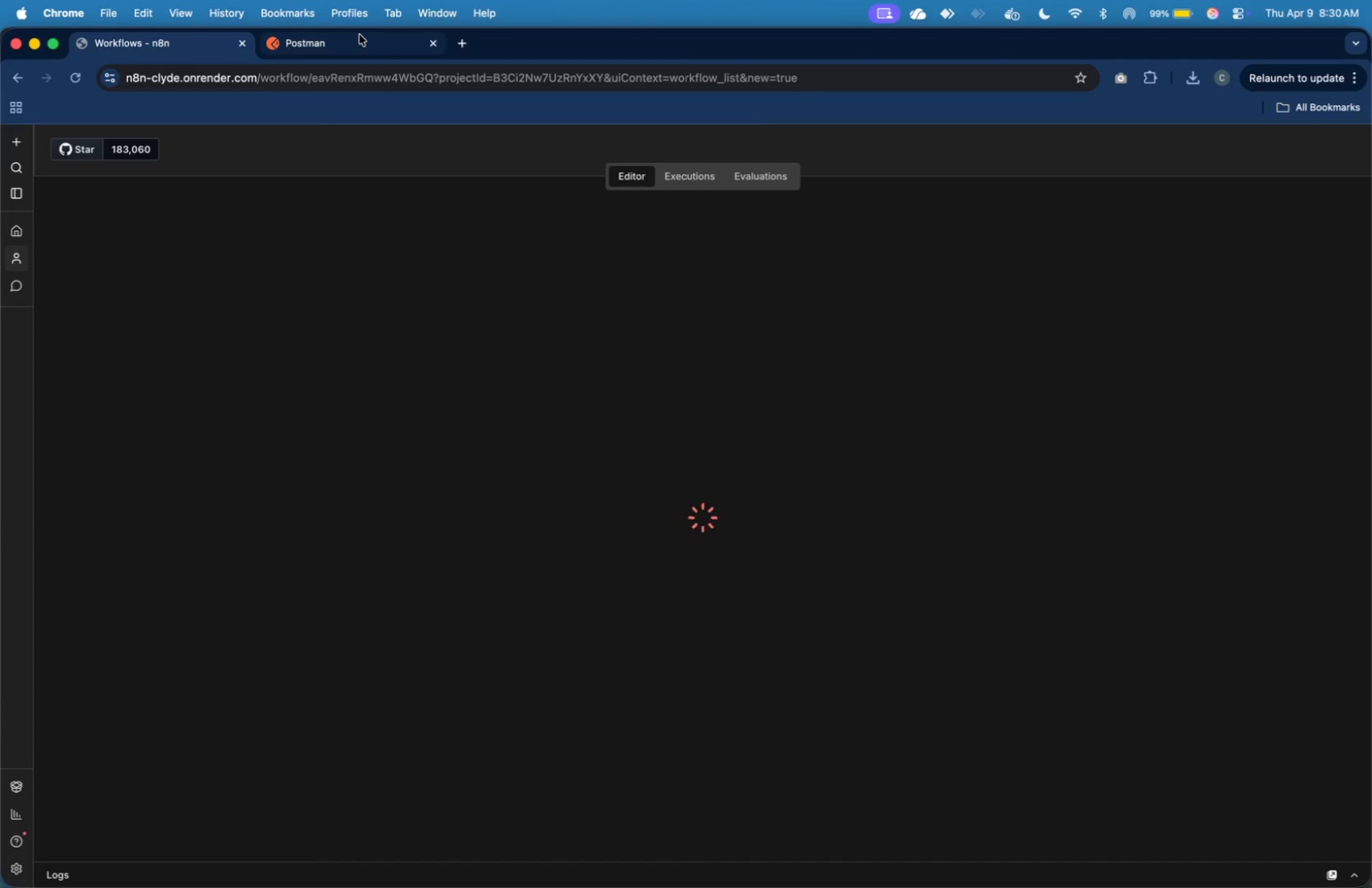 
left_click([358, 41])
 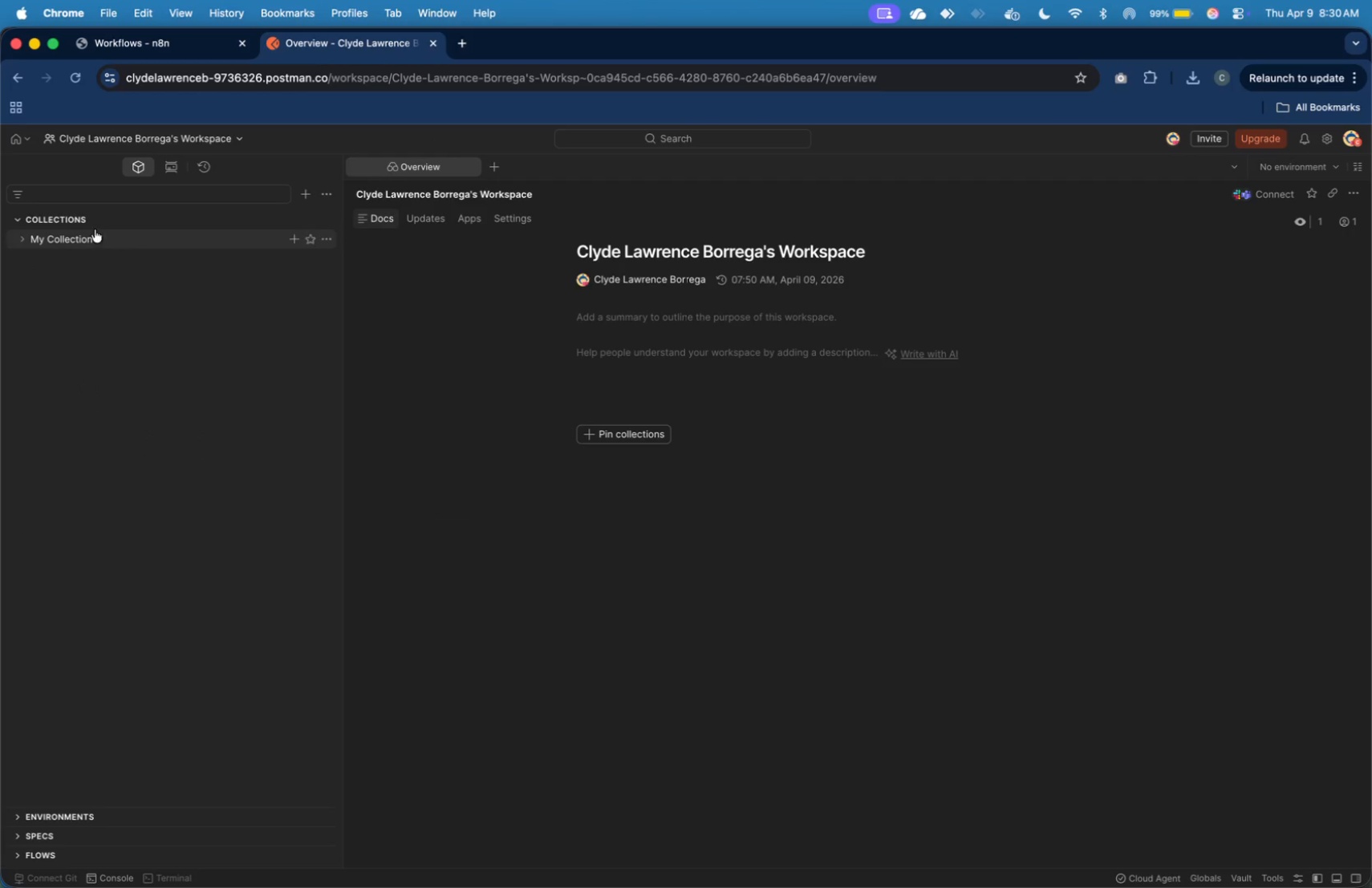 
wait(5.43)
 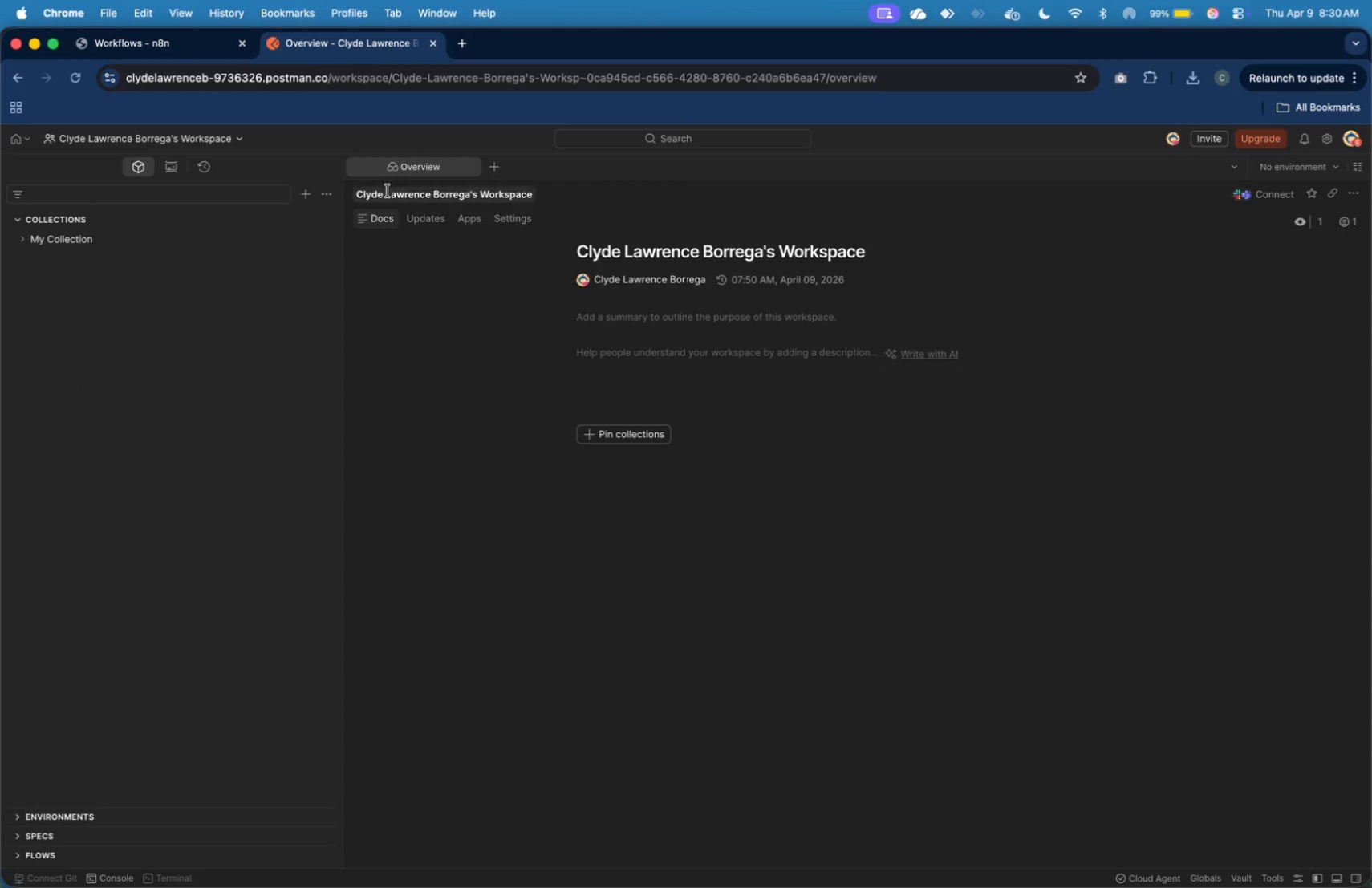 
left_click([486, 171])
 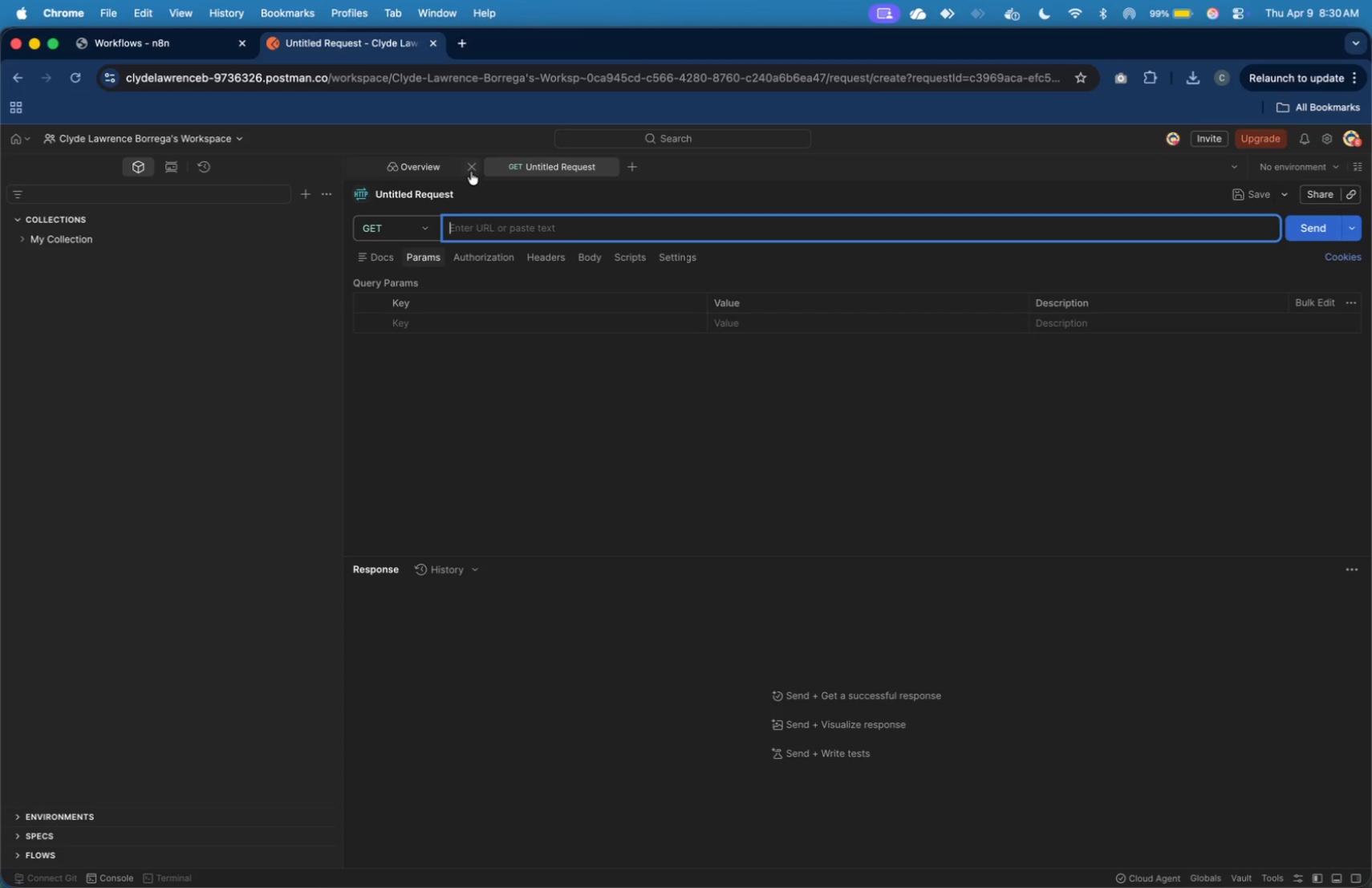 
left_click([471, 172])
 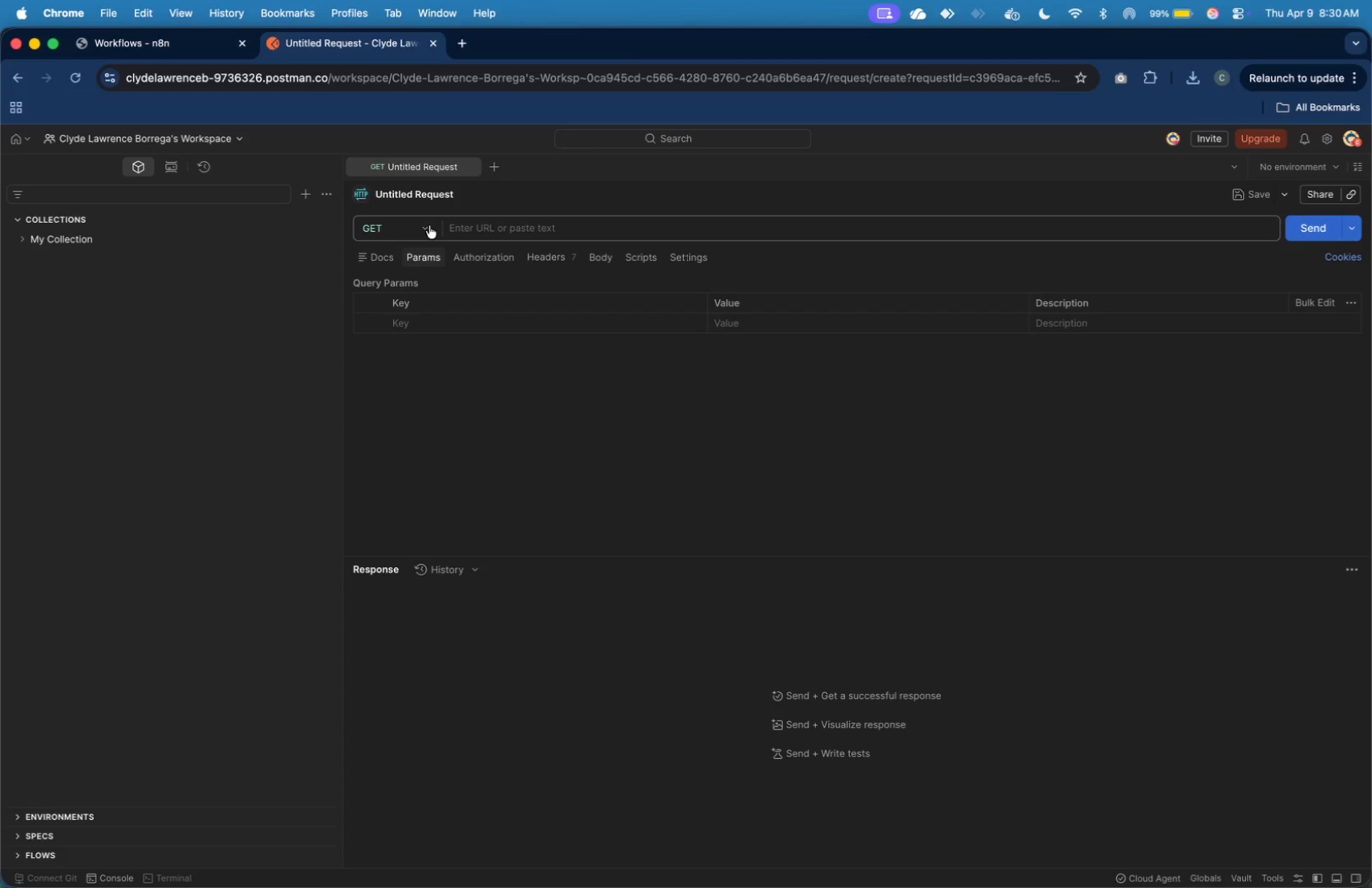 
left_click([429, 225])
 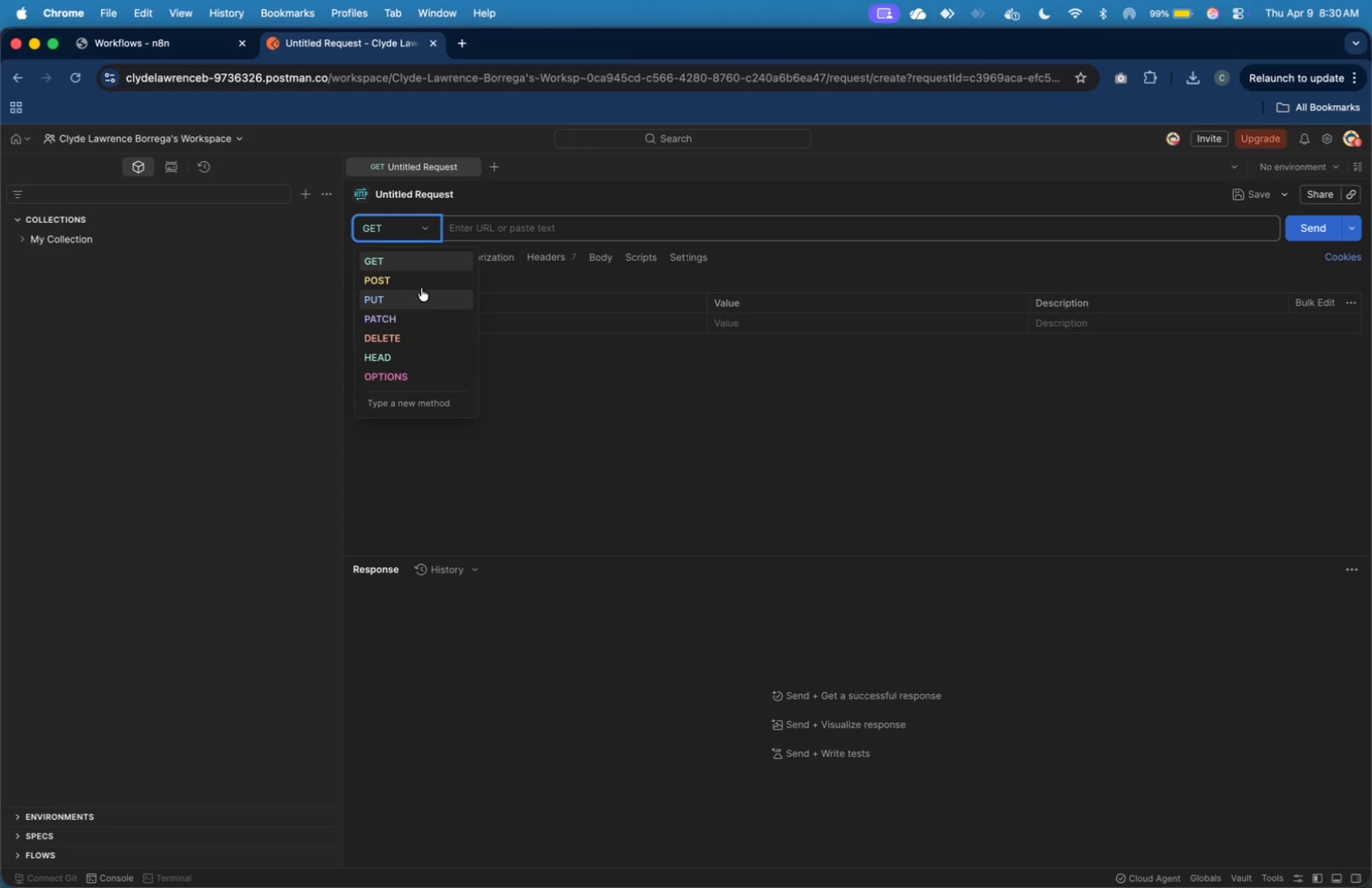 
left_click([420, 284])
 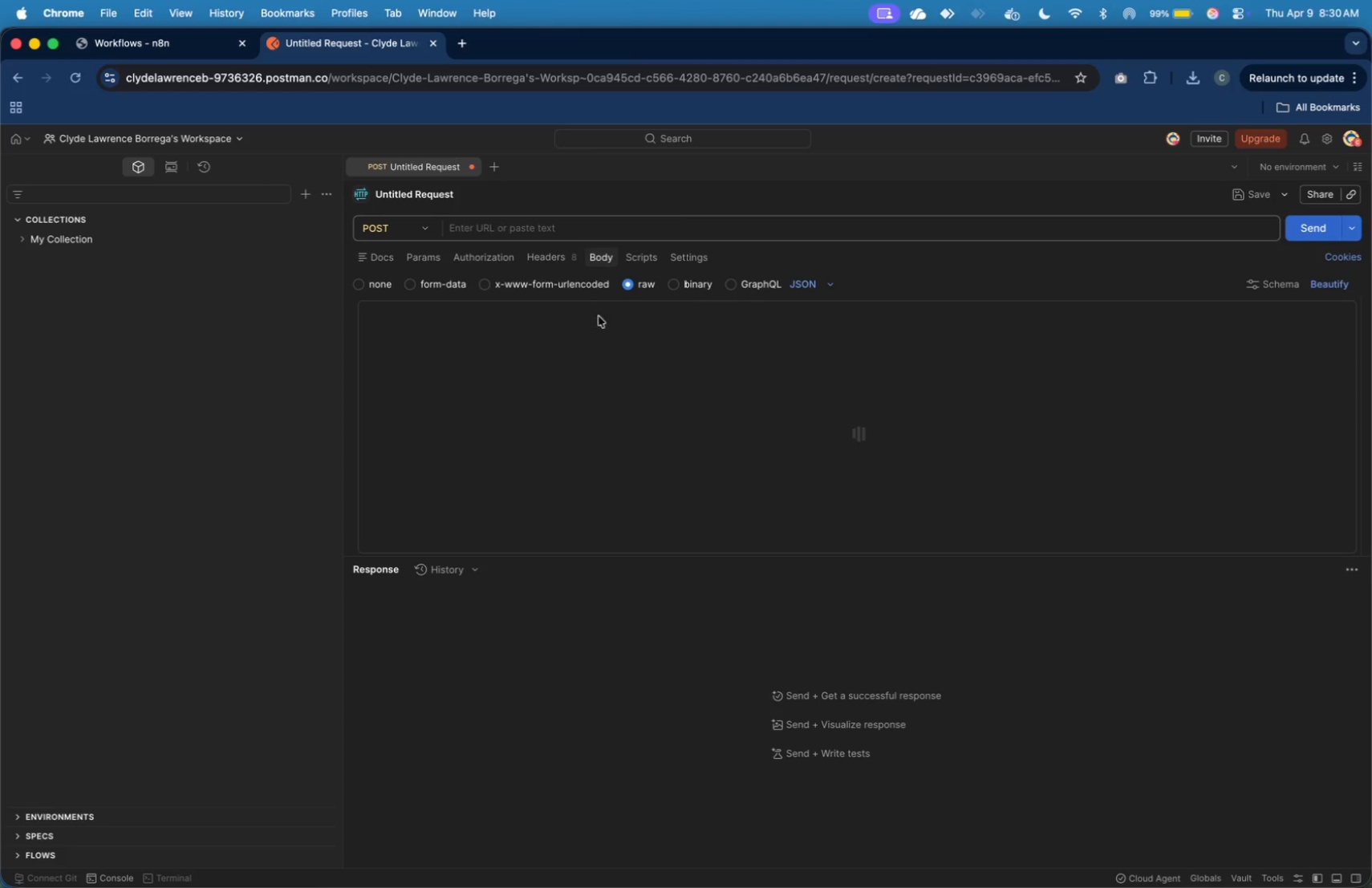 
left_click([611, 347])
 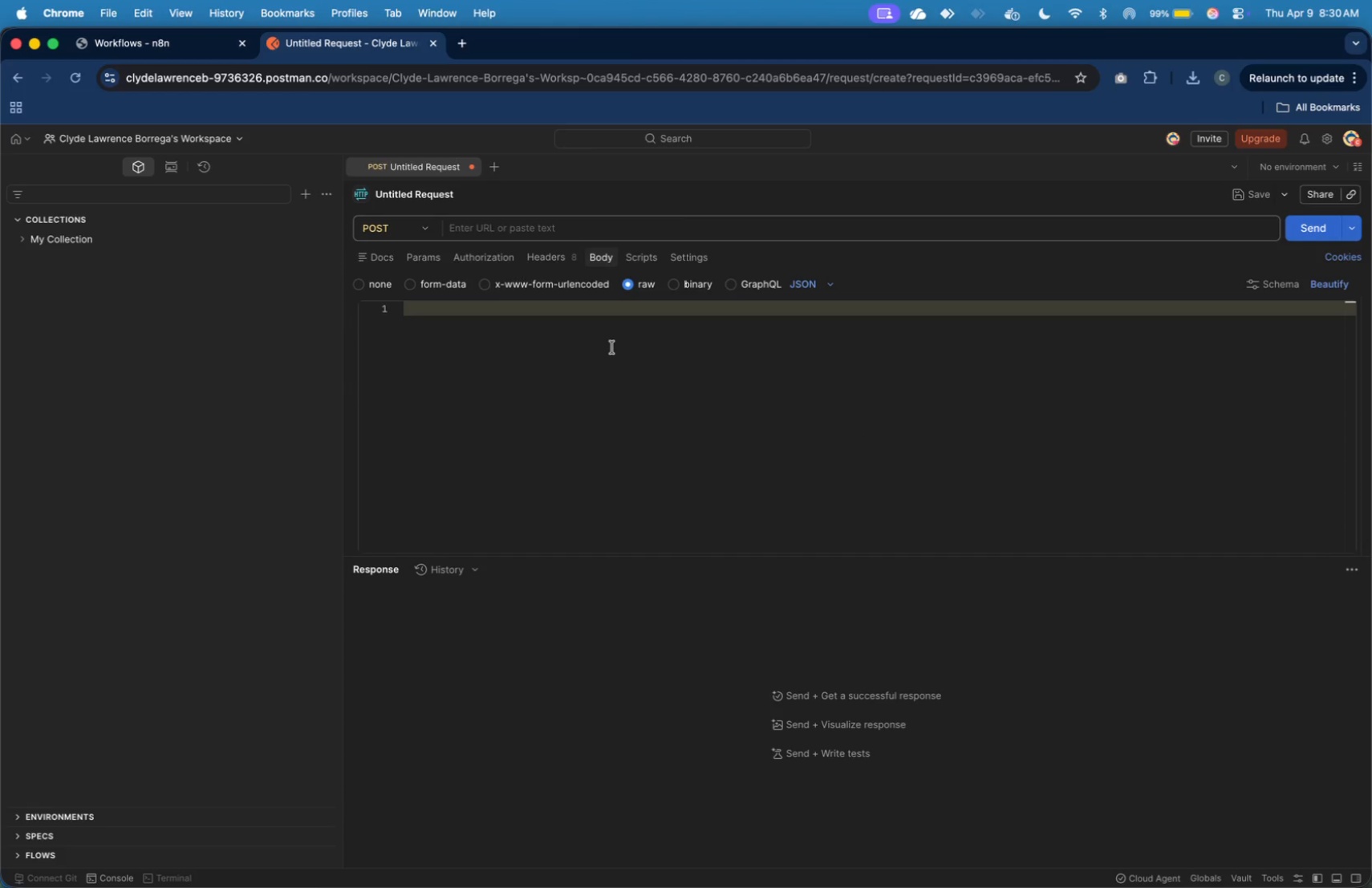 
key(Shift+BracketLeft)
 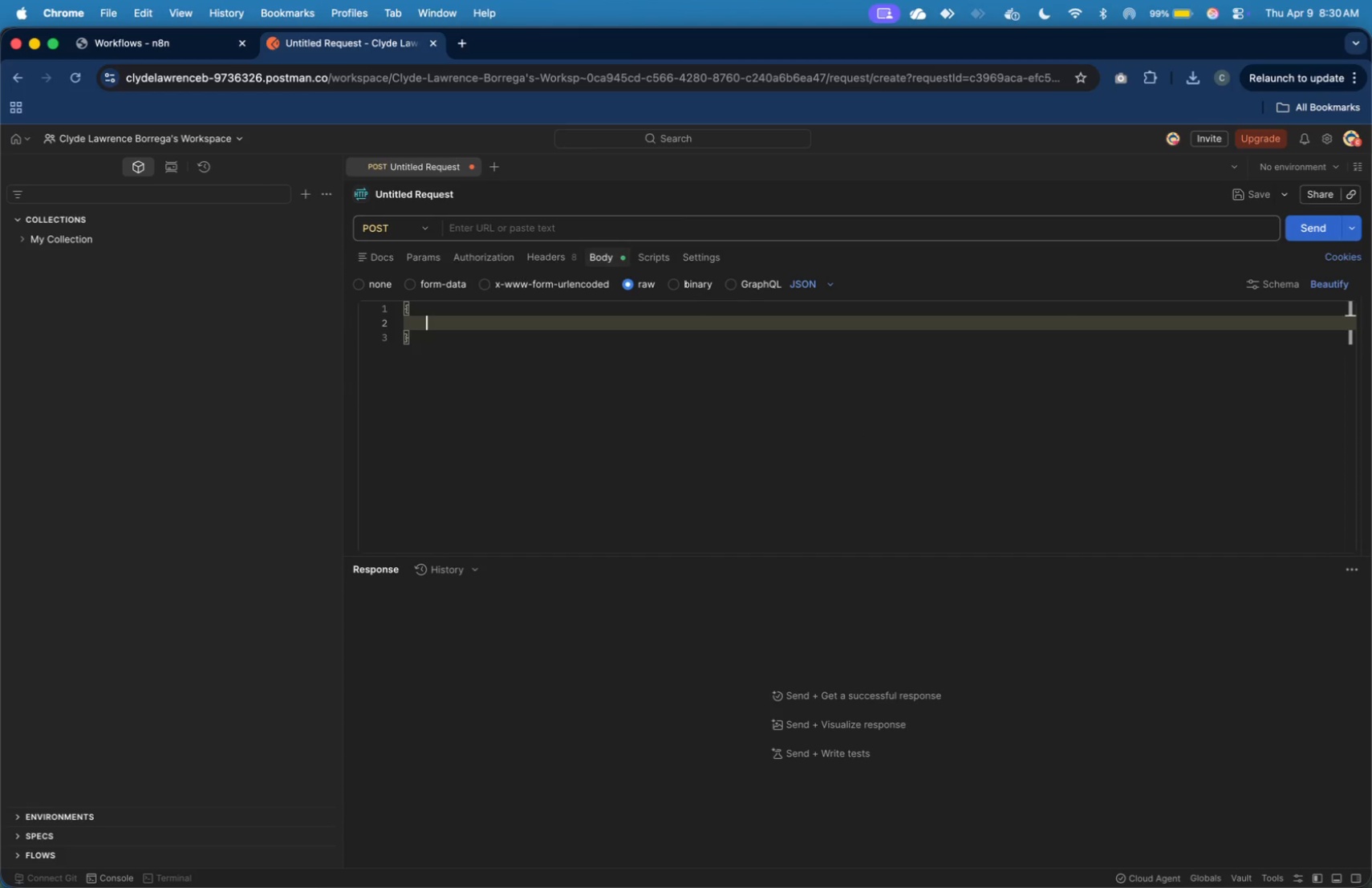 
key(Enter)
 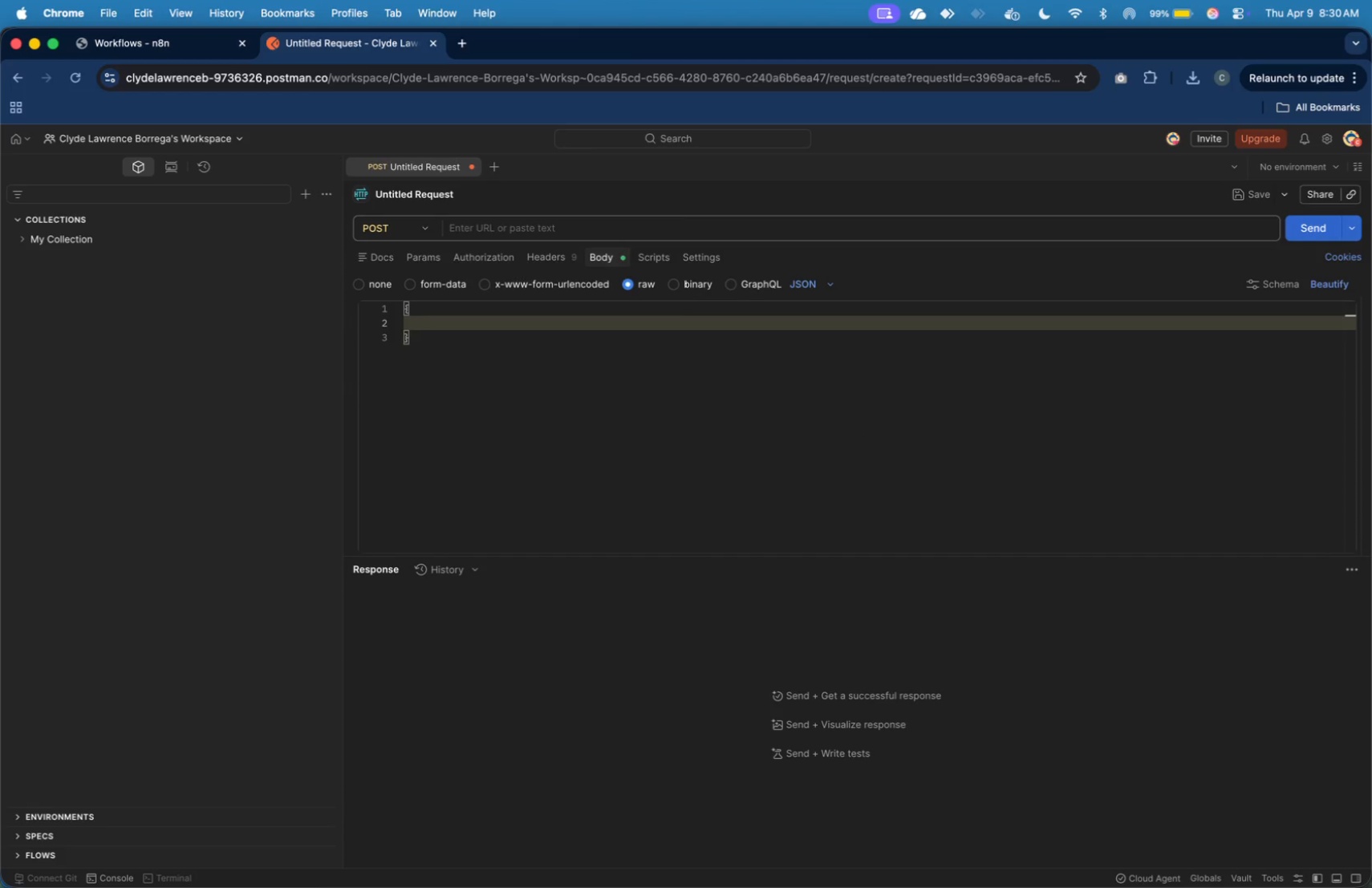 
type("name)
 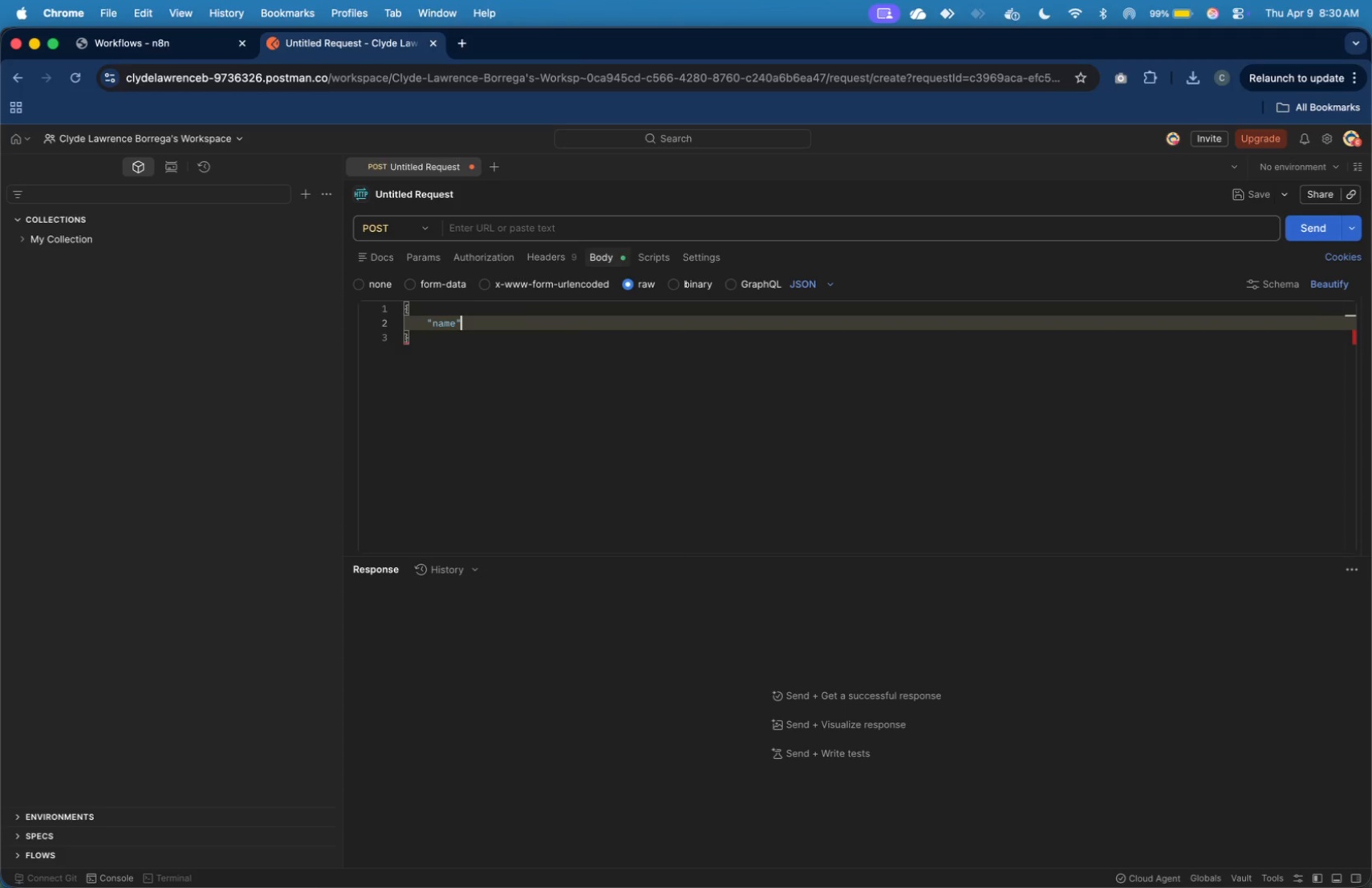 
key(ArrowRight)
 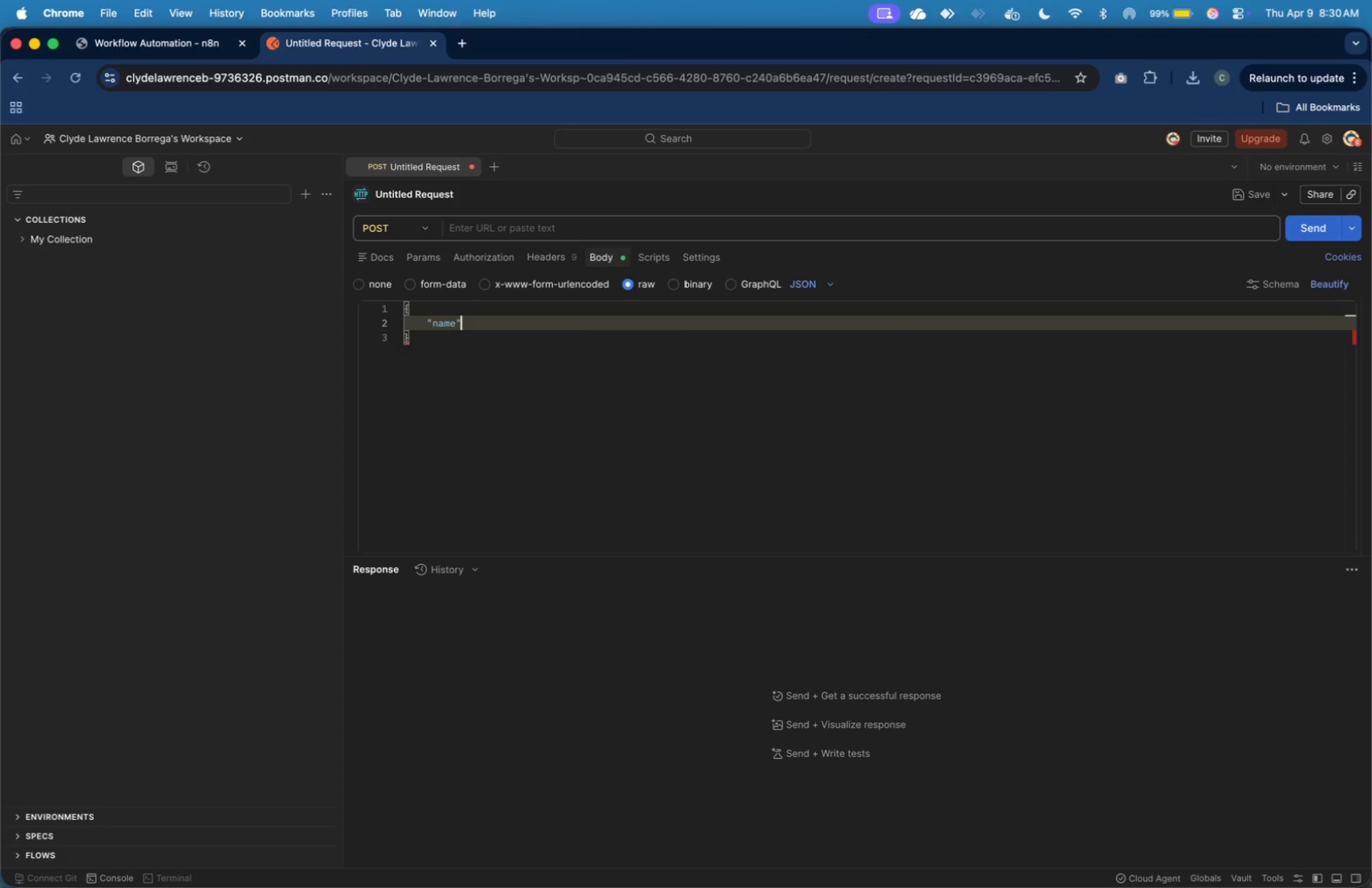 
type(: "John Doe)
 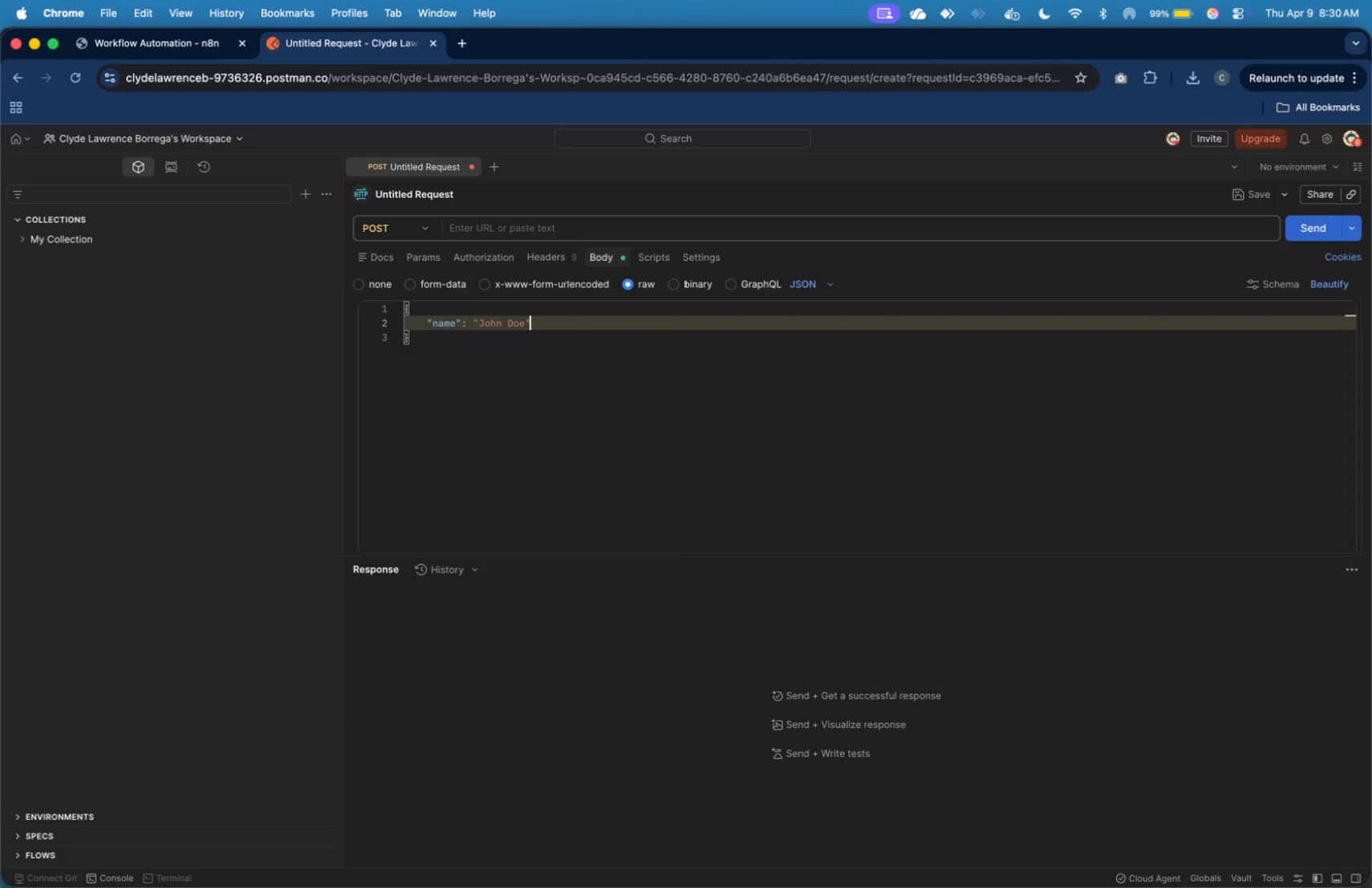 
 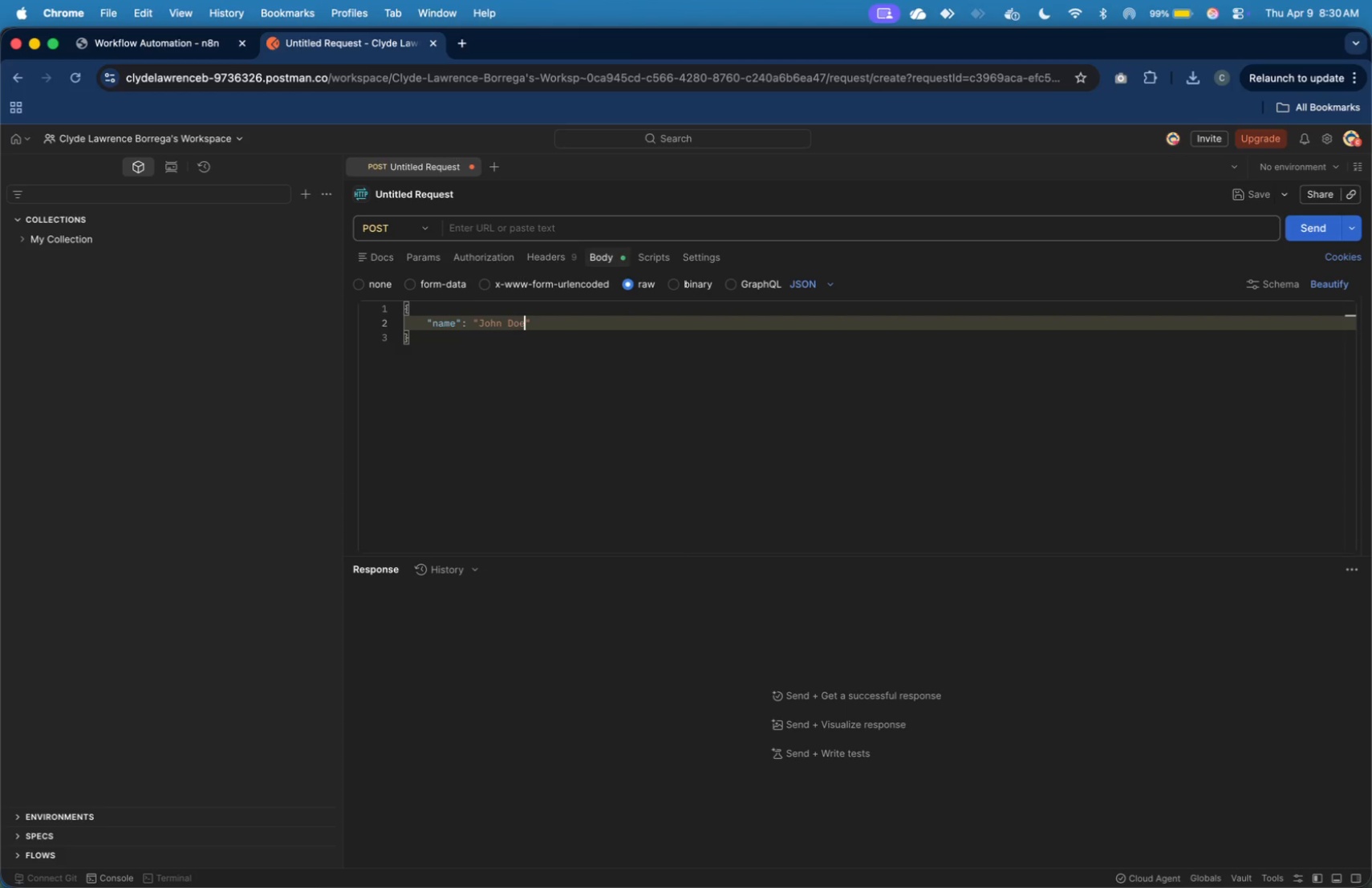 
key(ArrowRight)
 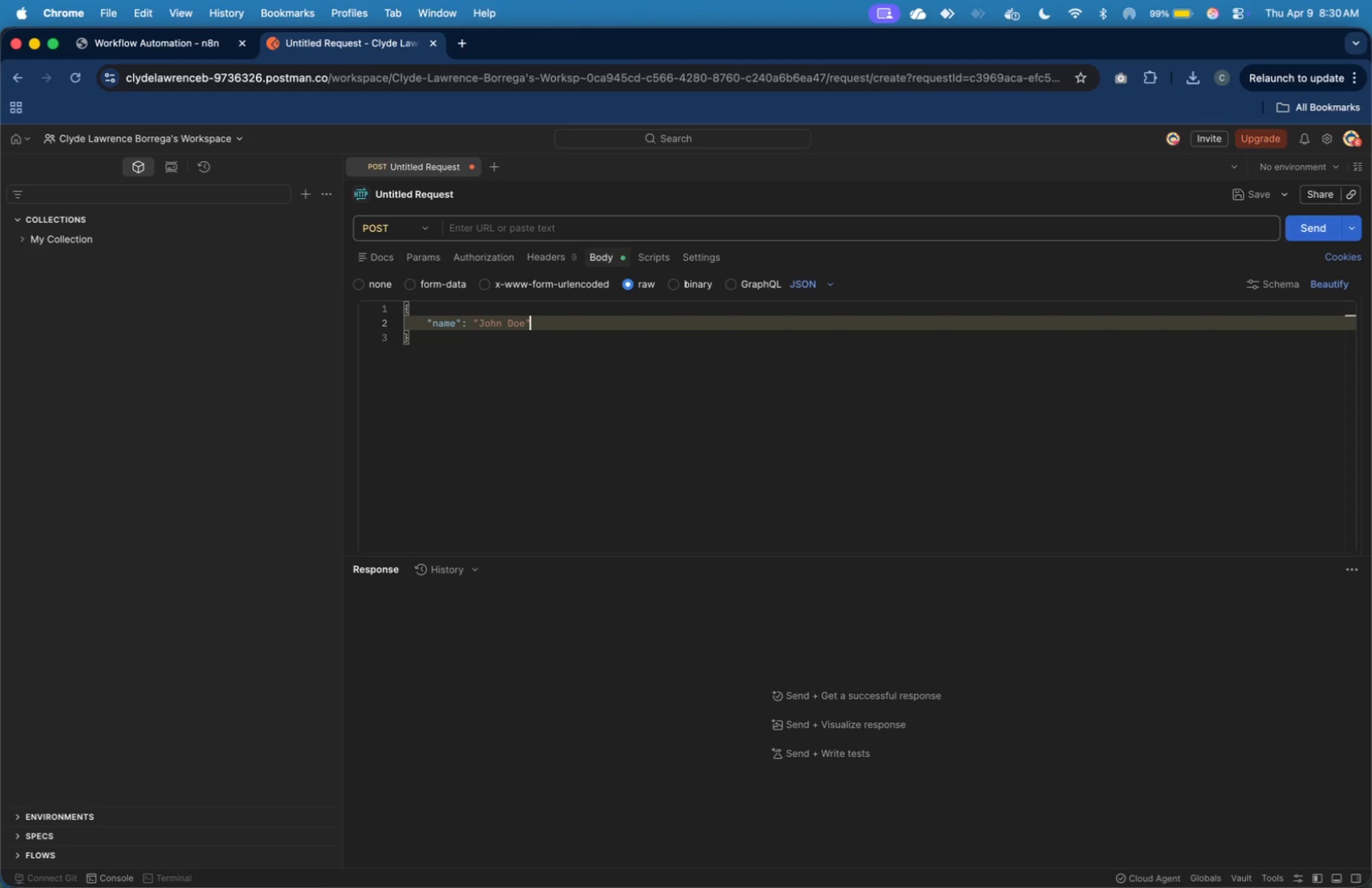 
key(Comma)
 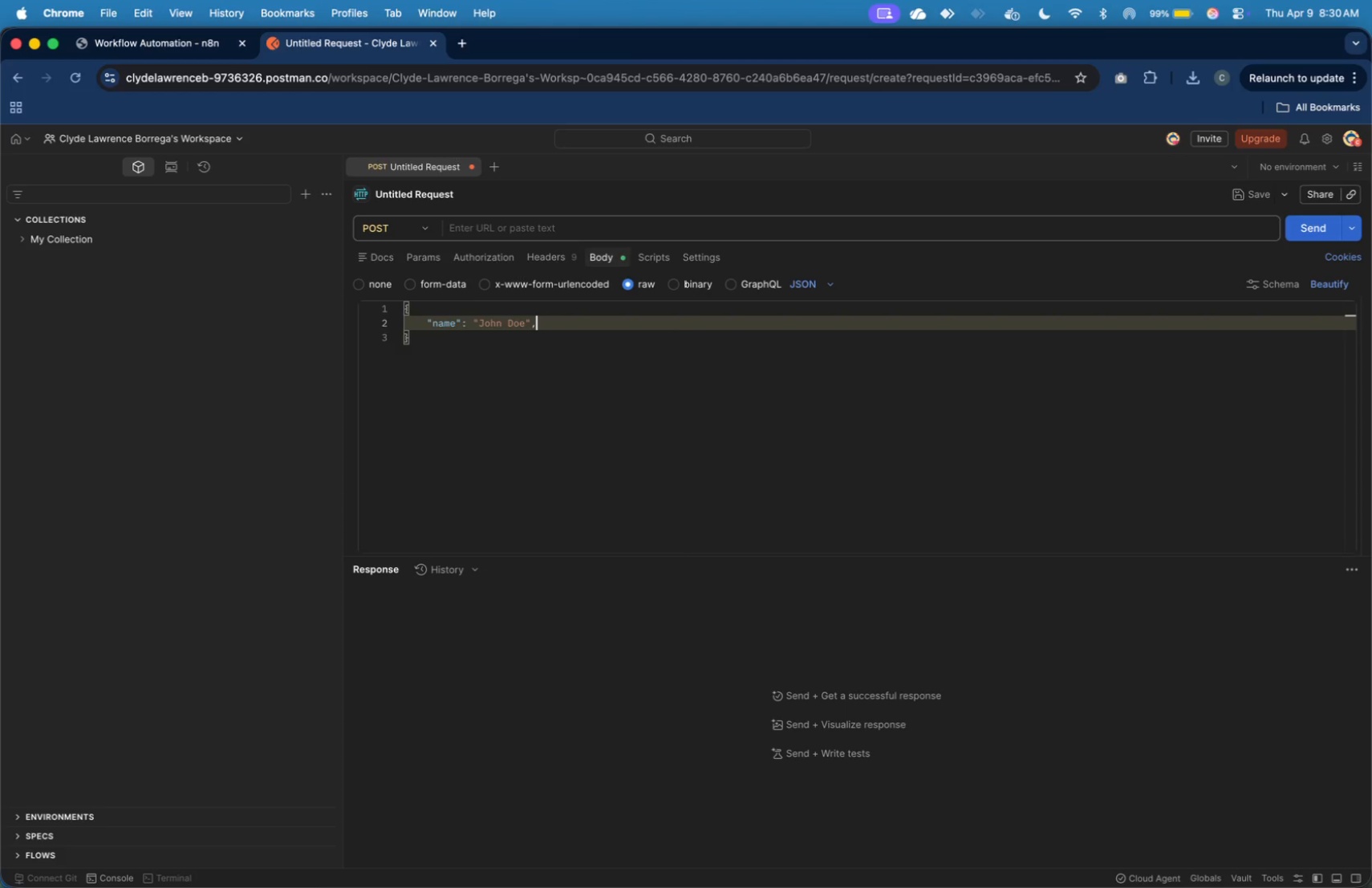 
key(Enter)
 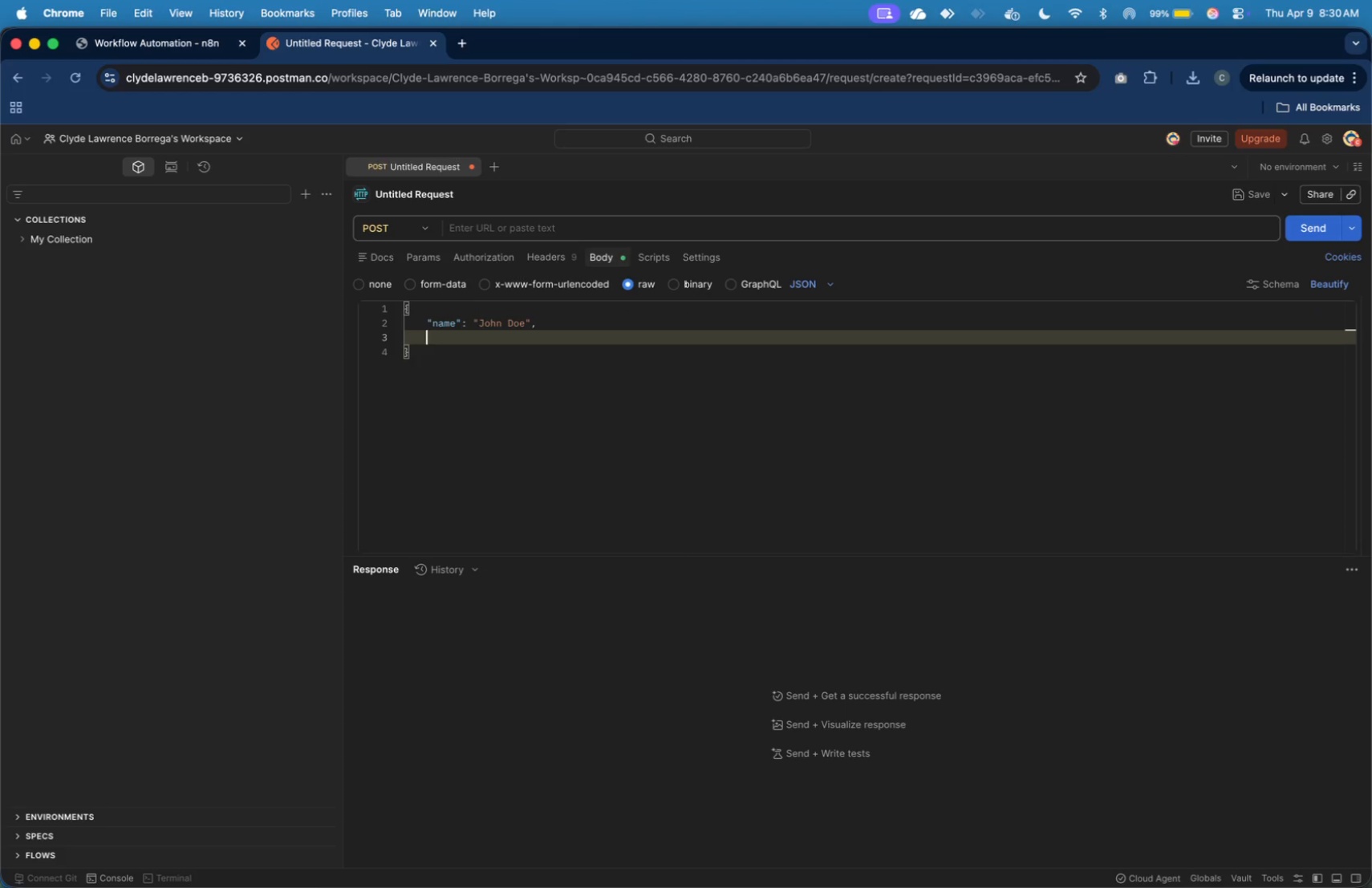 
type("email)
 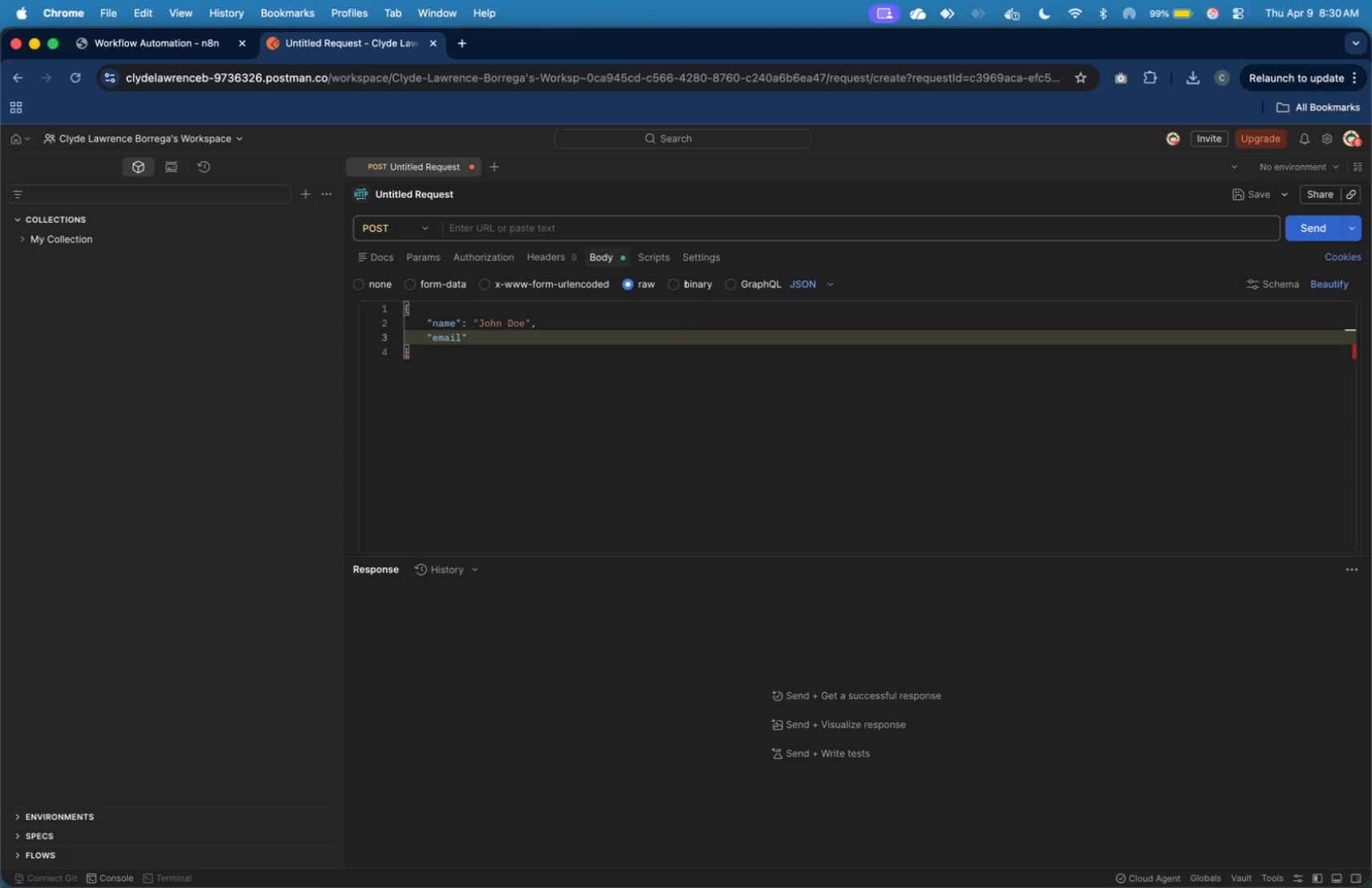 
key(ArrowRight)
 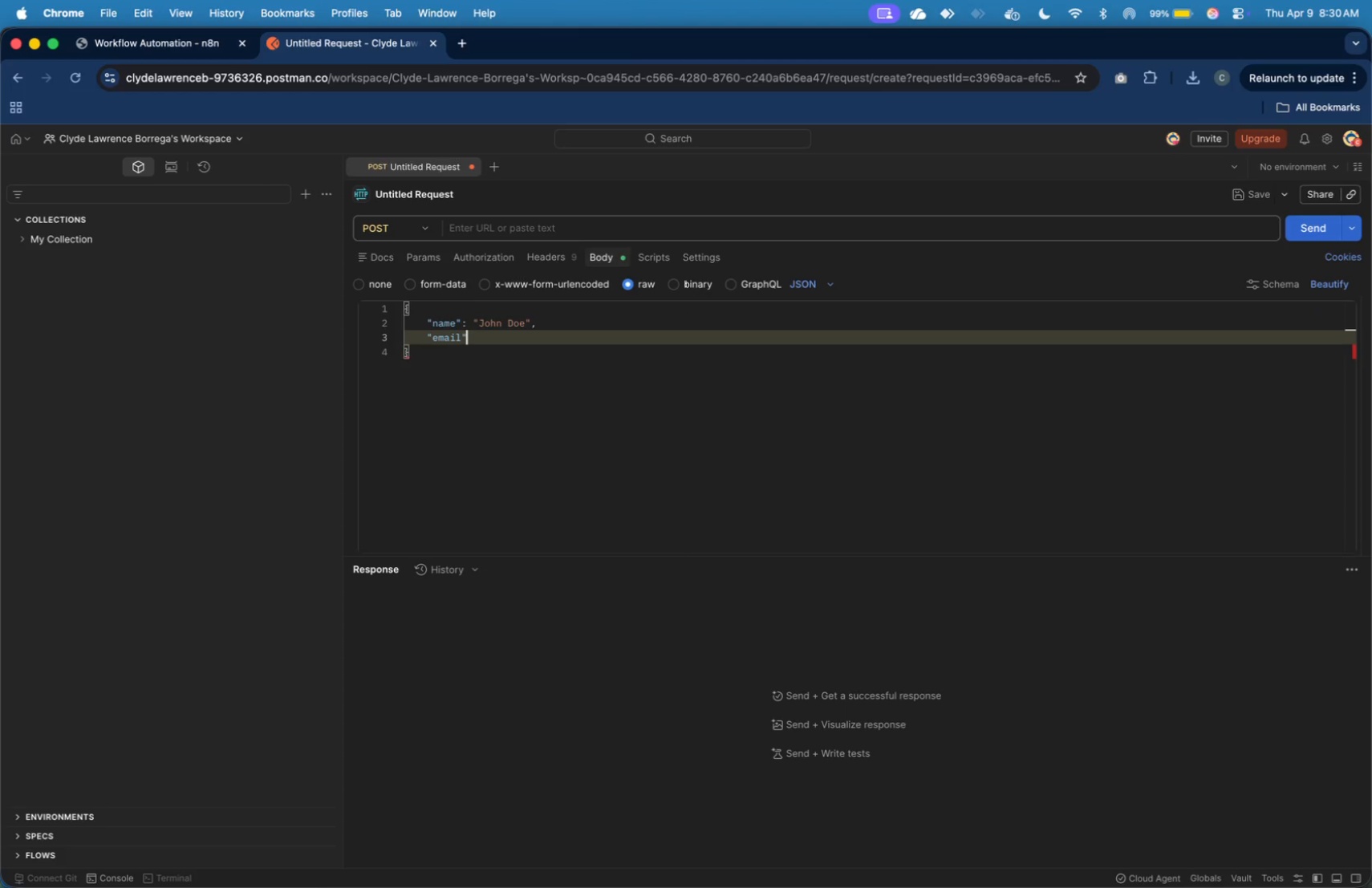 
type(: "john@)
key(Backspace)
key(Backspace)
key(Backspace)
key(Backspace)
key(Backspace)
type(clydelawrenceb@gmail.com)
 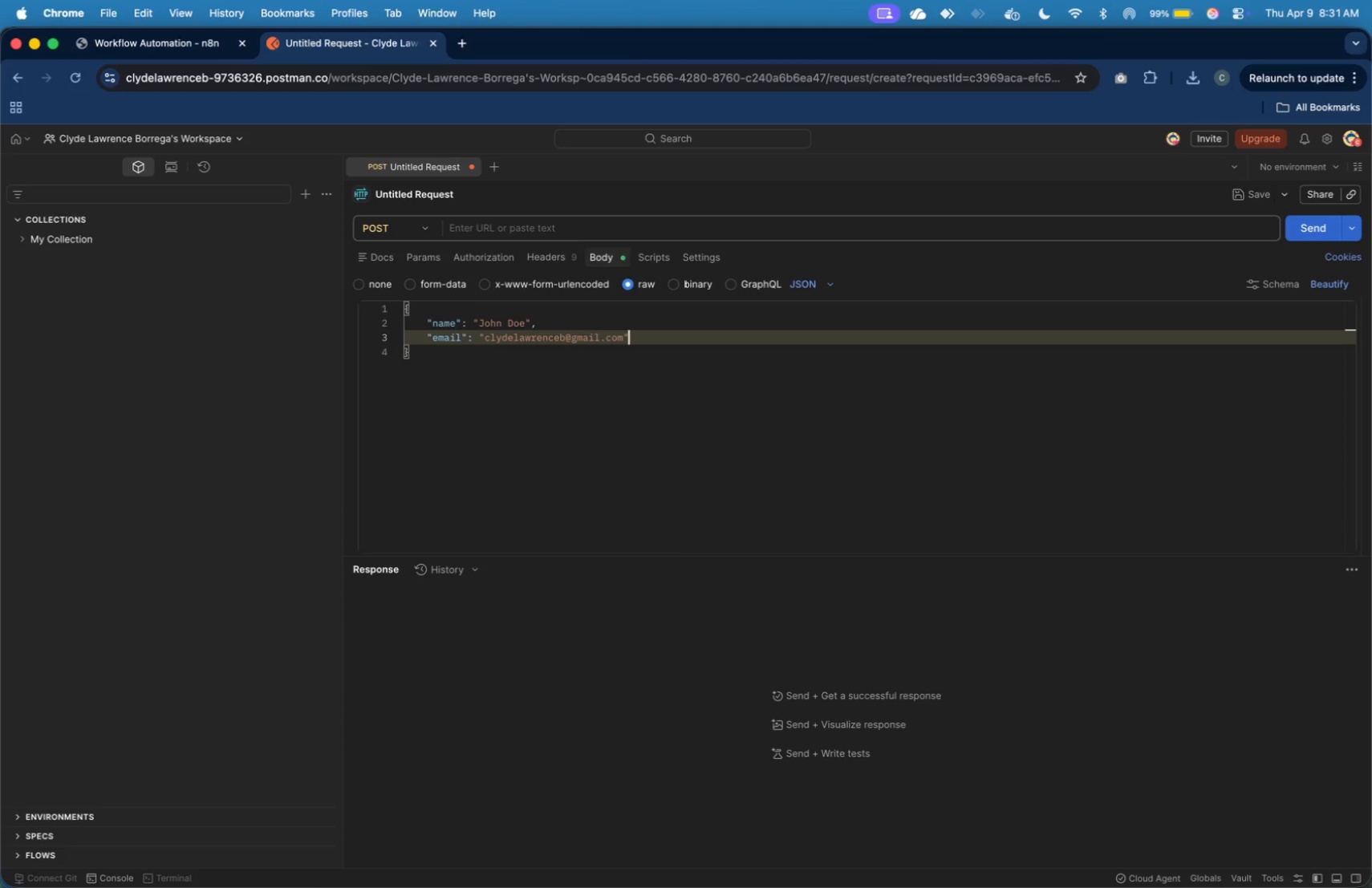 
 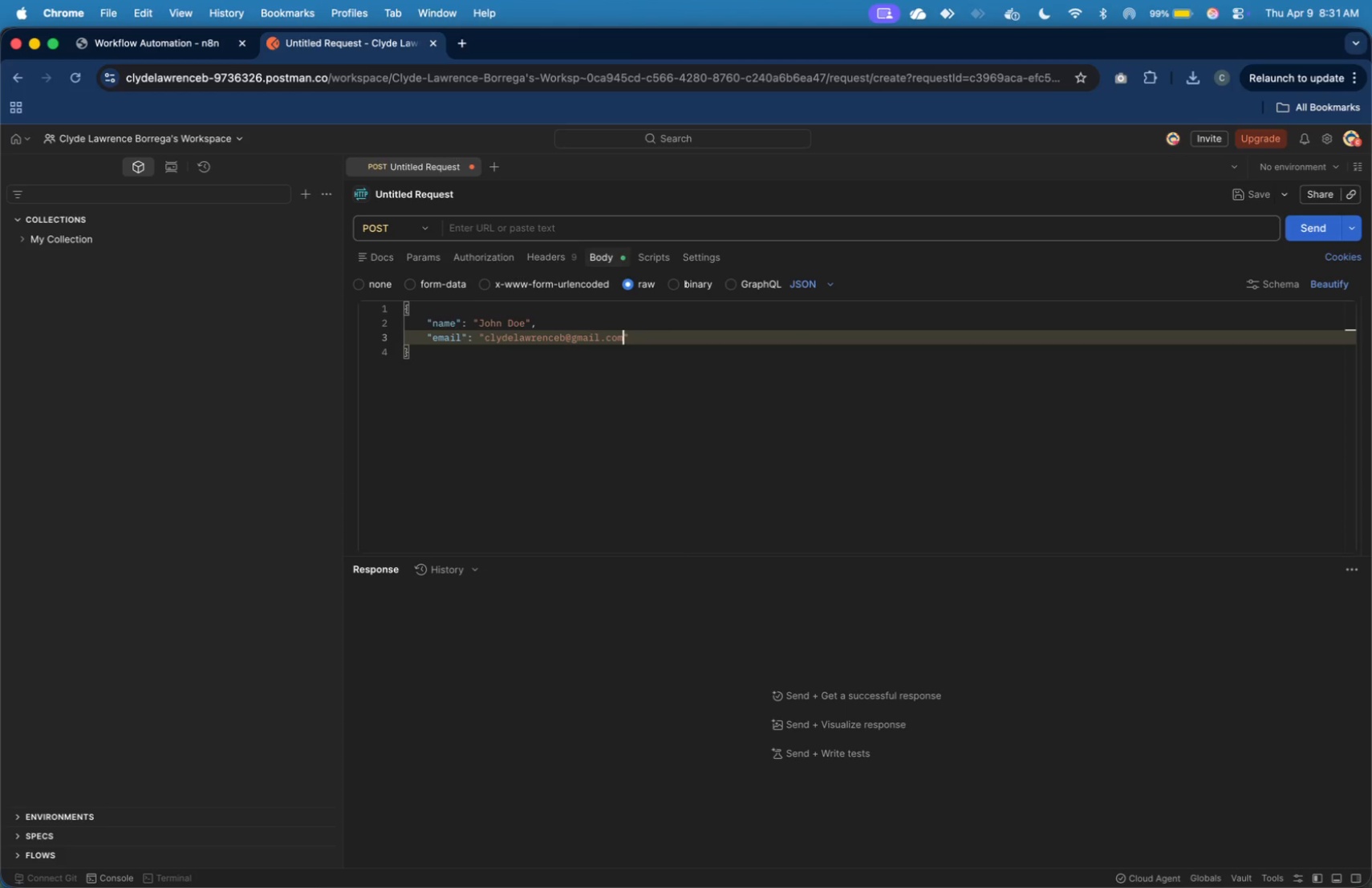 
key(ArrowRight)
 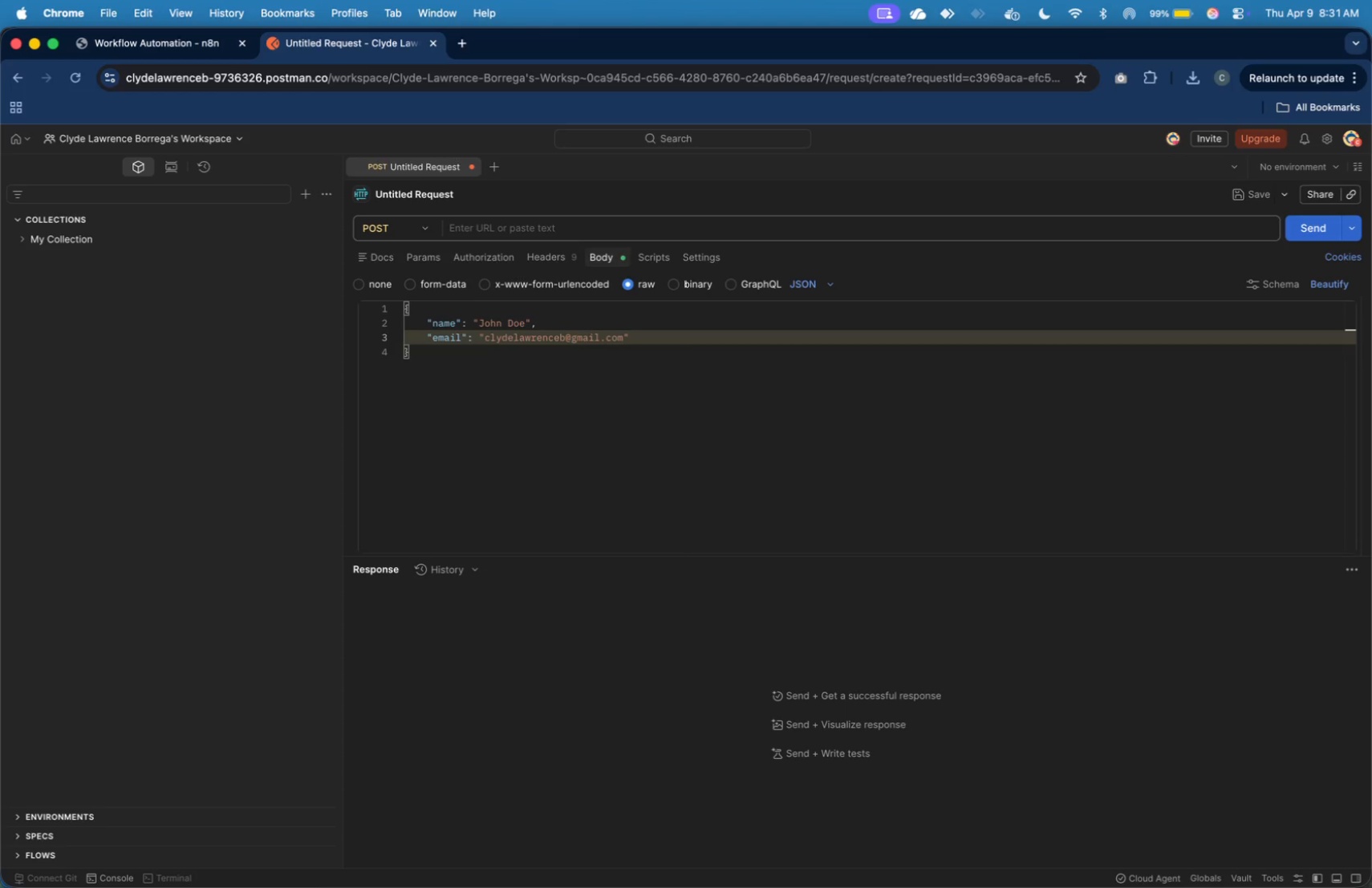 
key(Comma)
 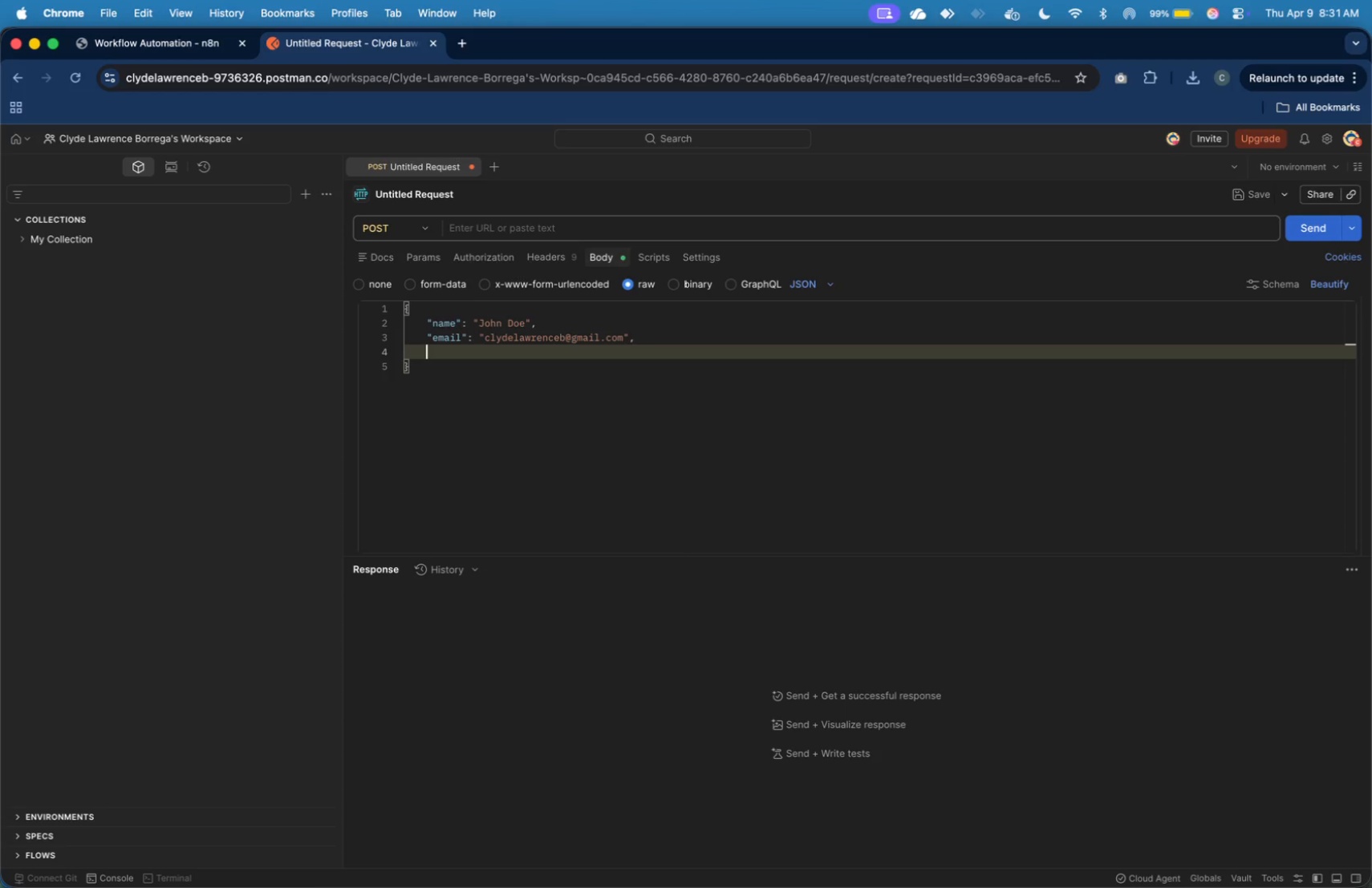 
key(Enter)
 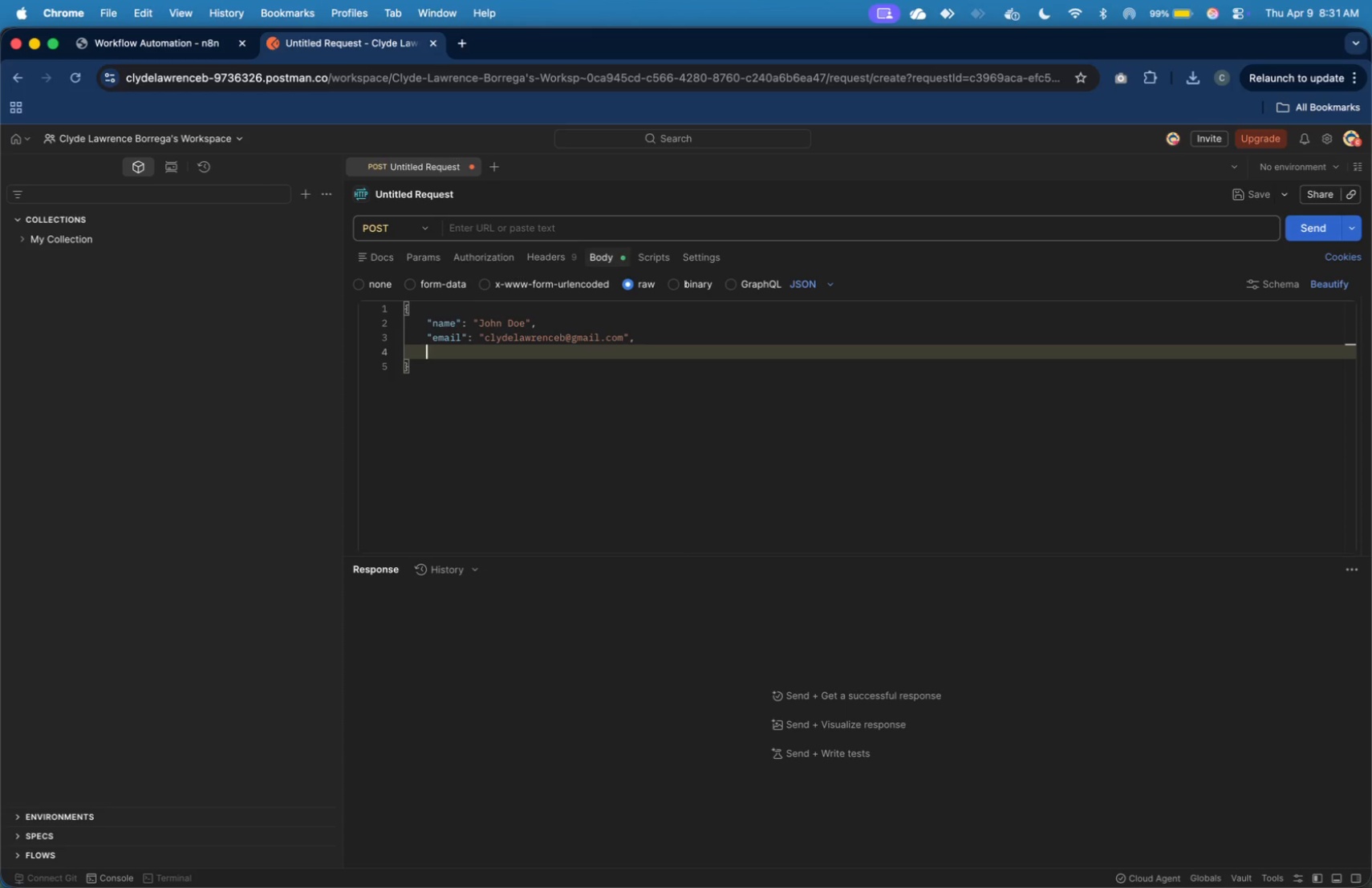 
type("specialty)
 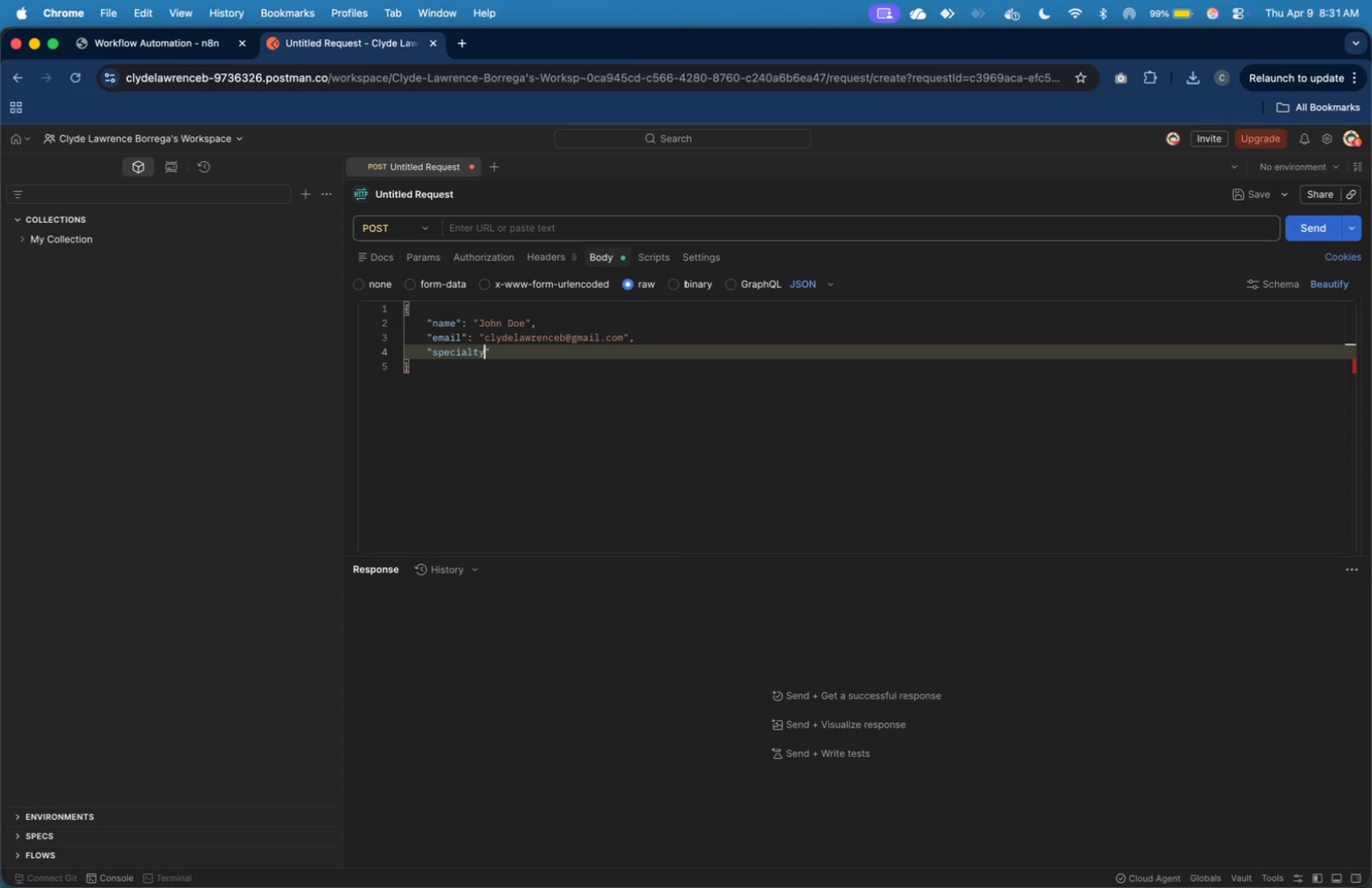 
key(ArrowRight)
 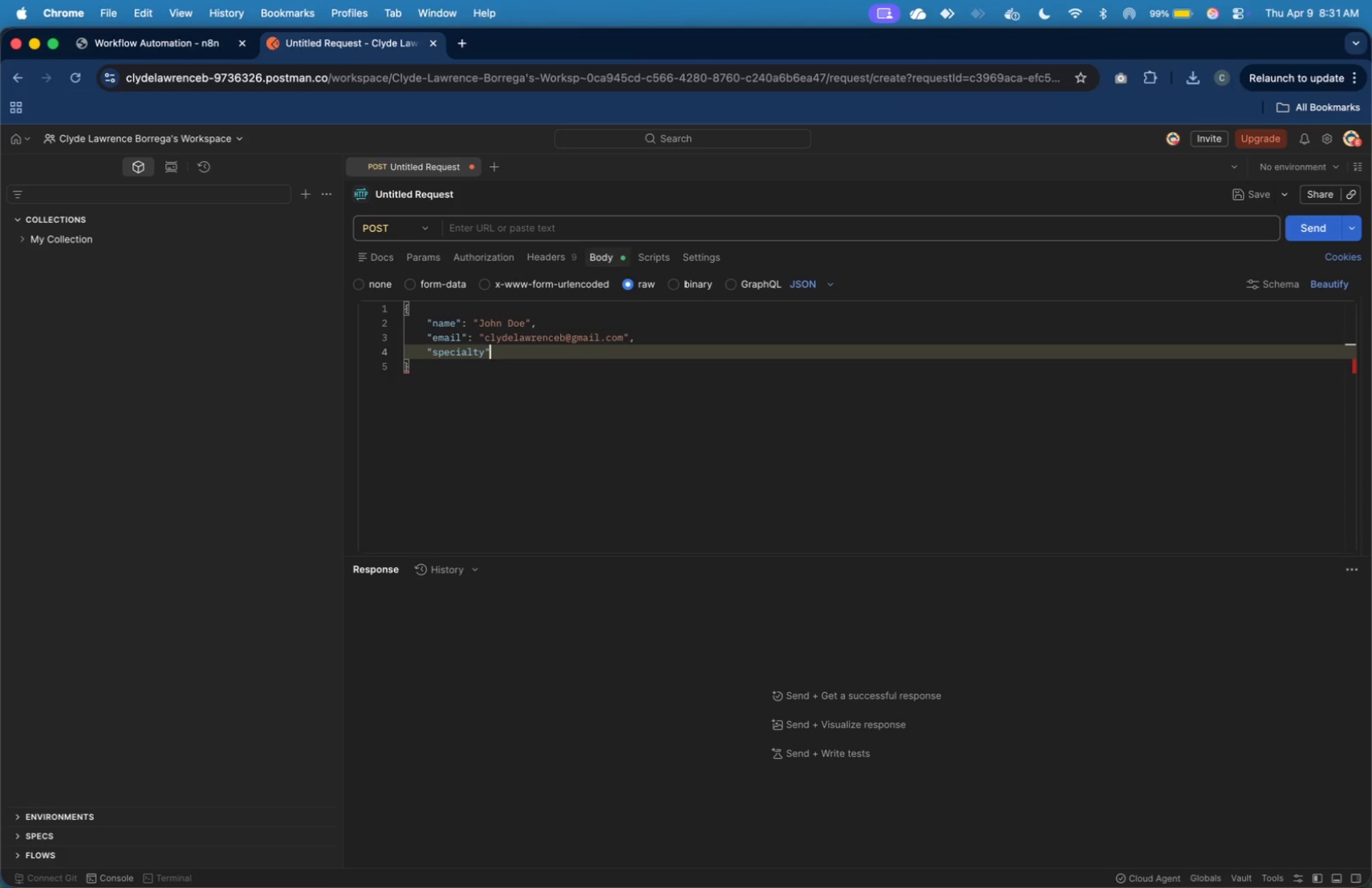 
key(Shift+Semicolon)
 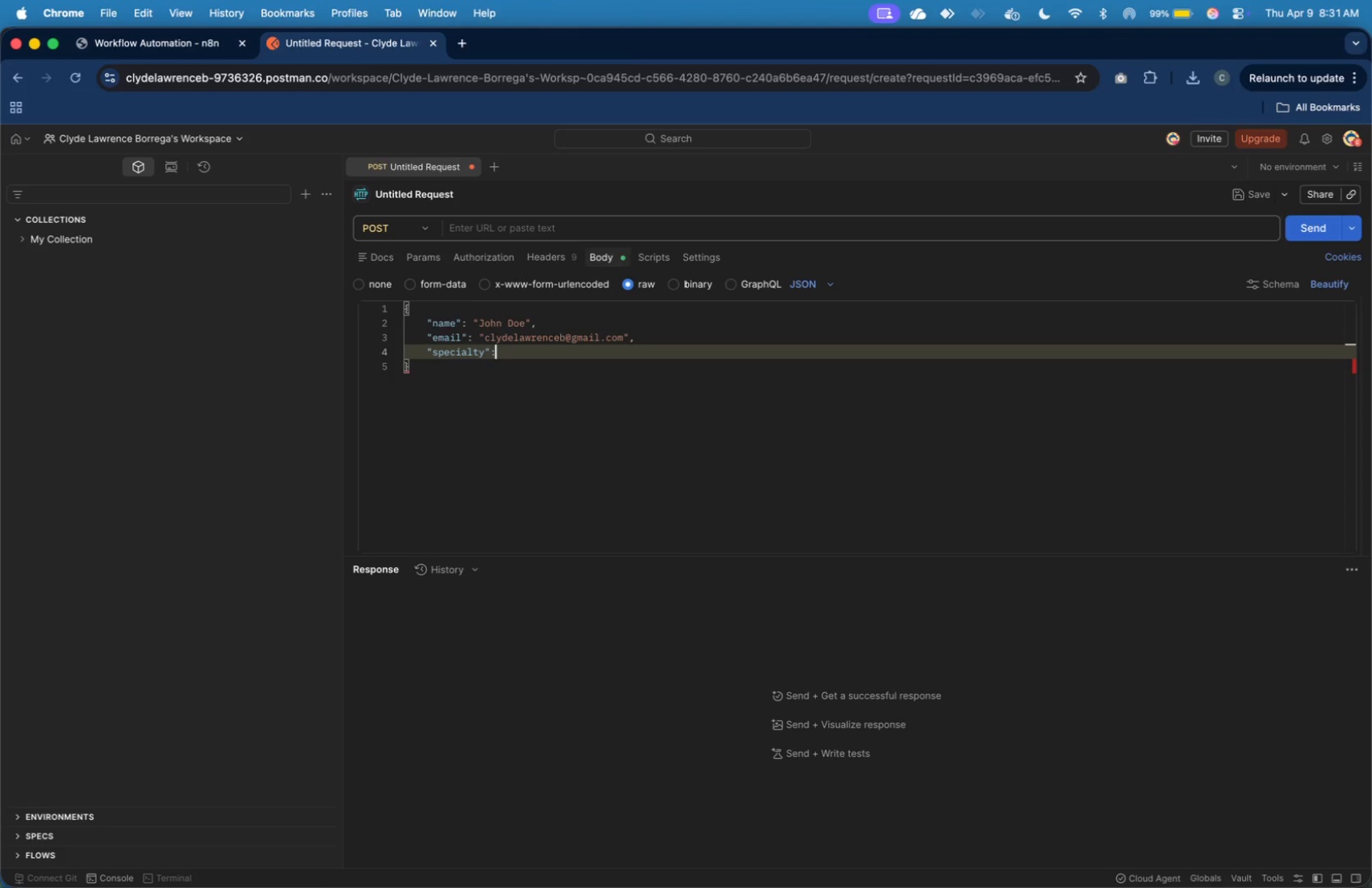 
key(Shift+Space)
 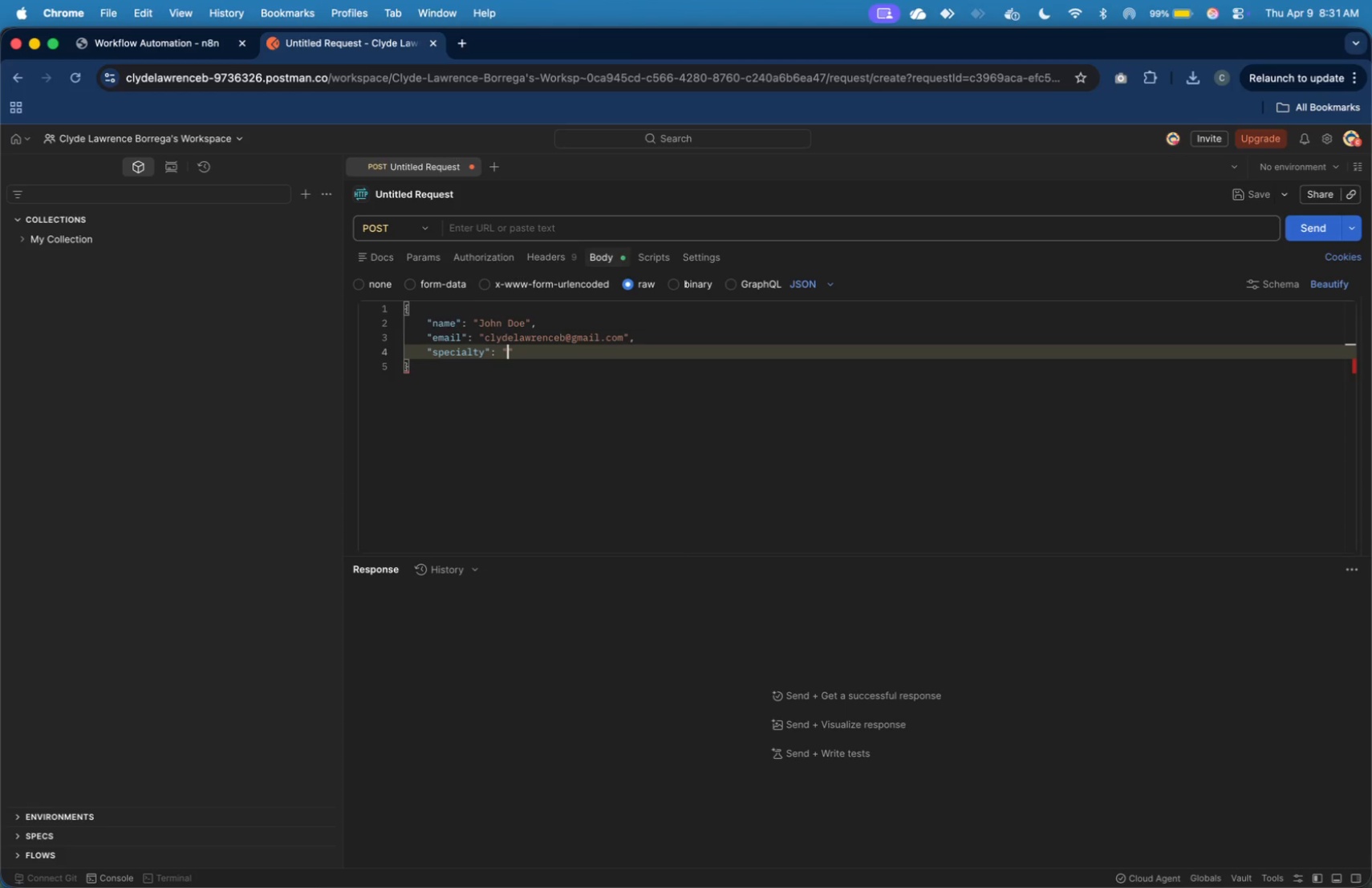 
key(Shift+Quote)
 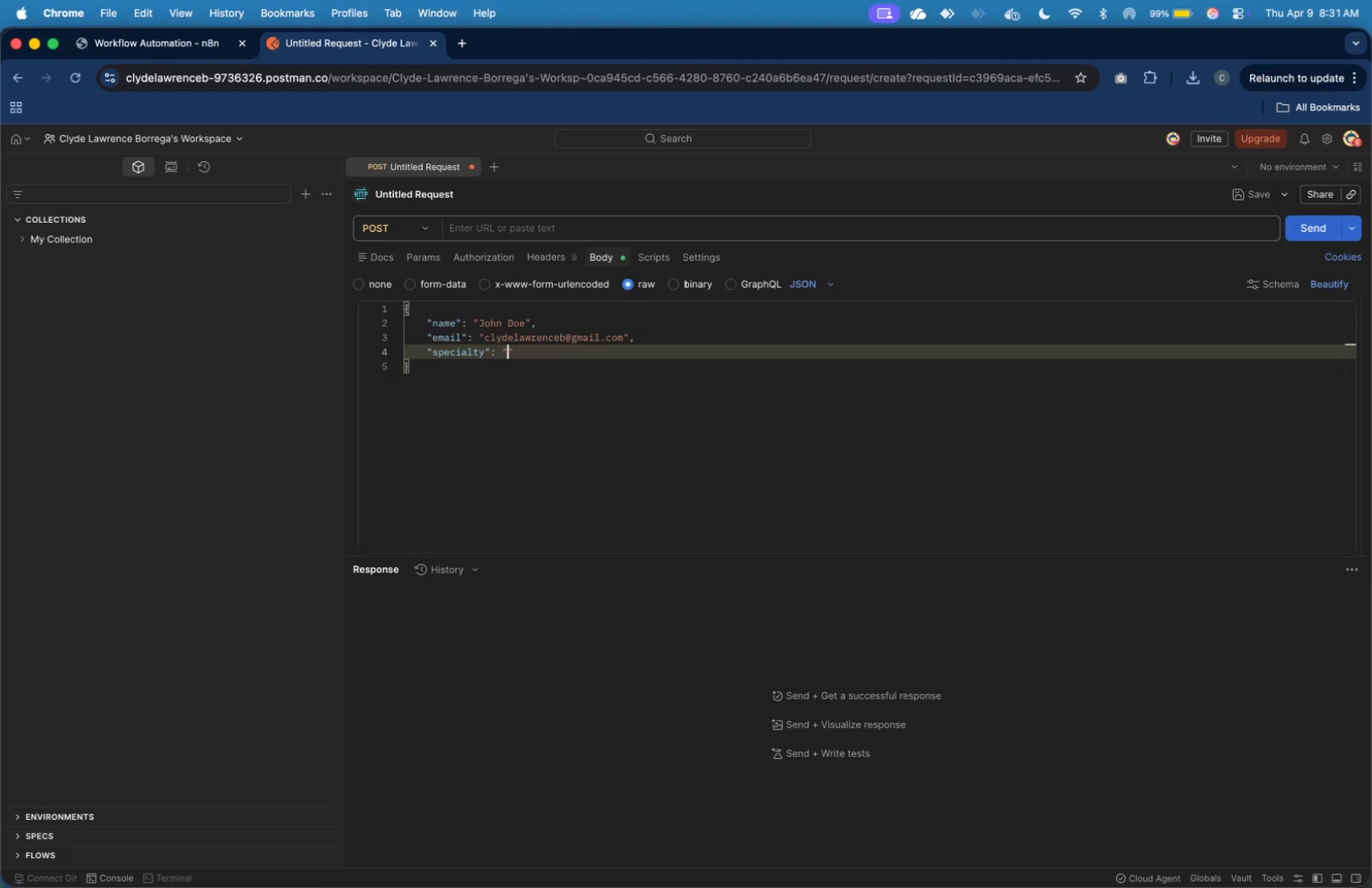 
hold_key(key=ShiftLeft, duration=0.52)
 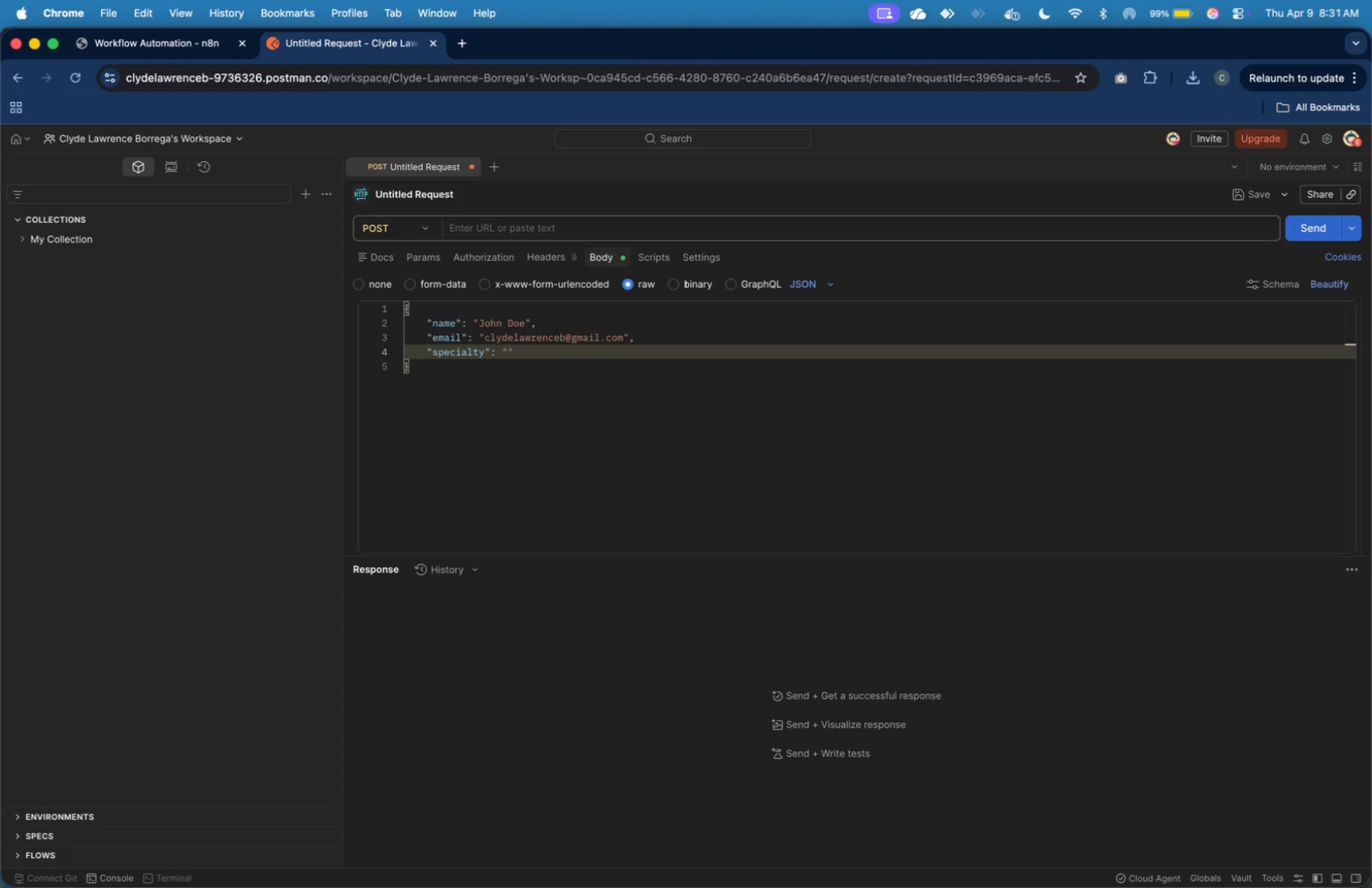 
type(Beekeeping)
 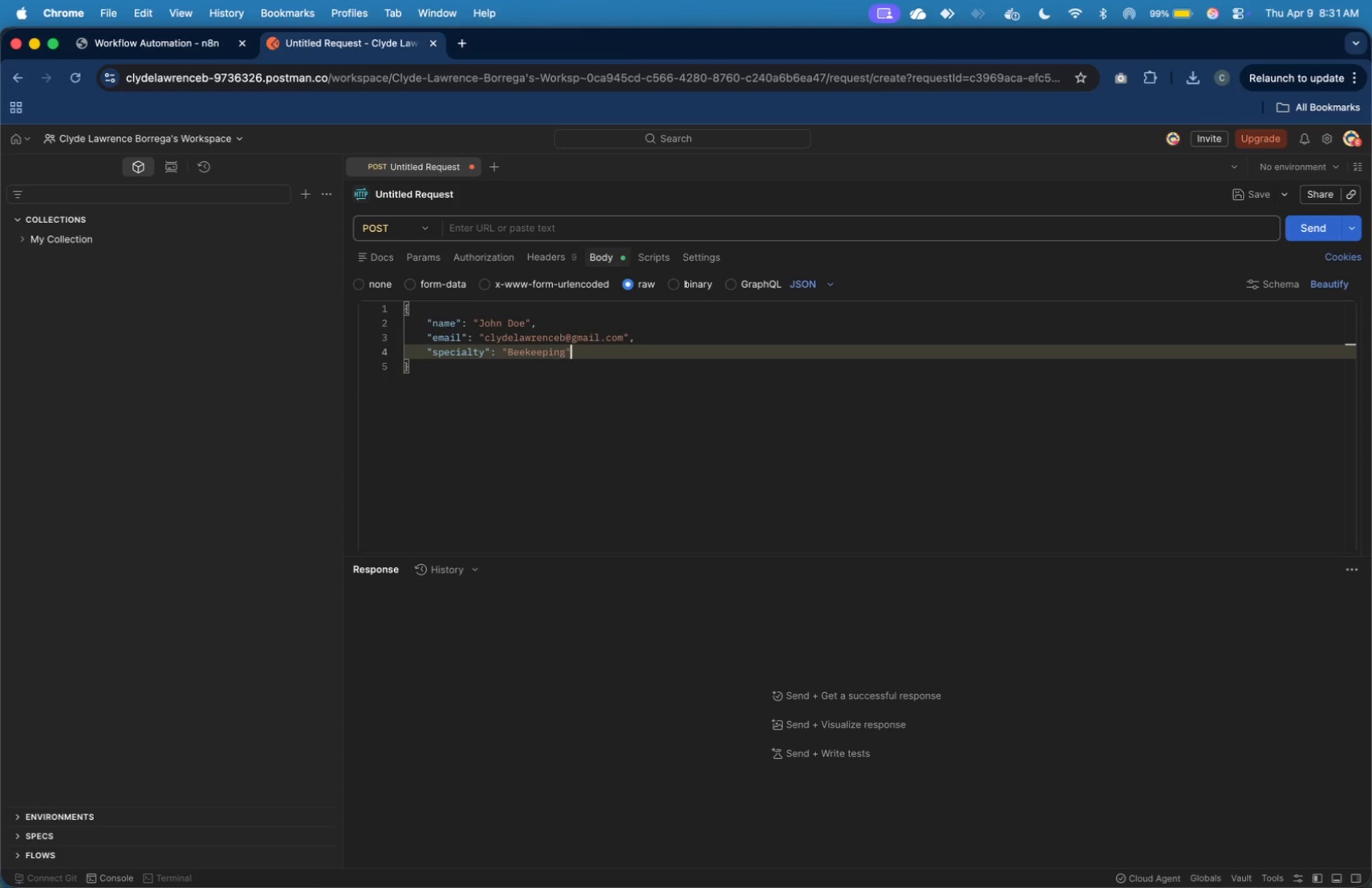 
key(ArrowRight)
 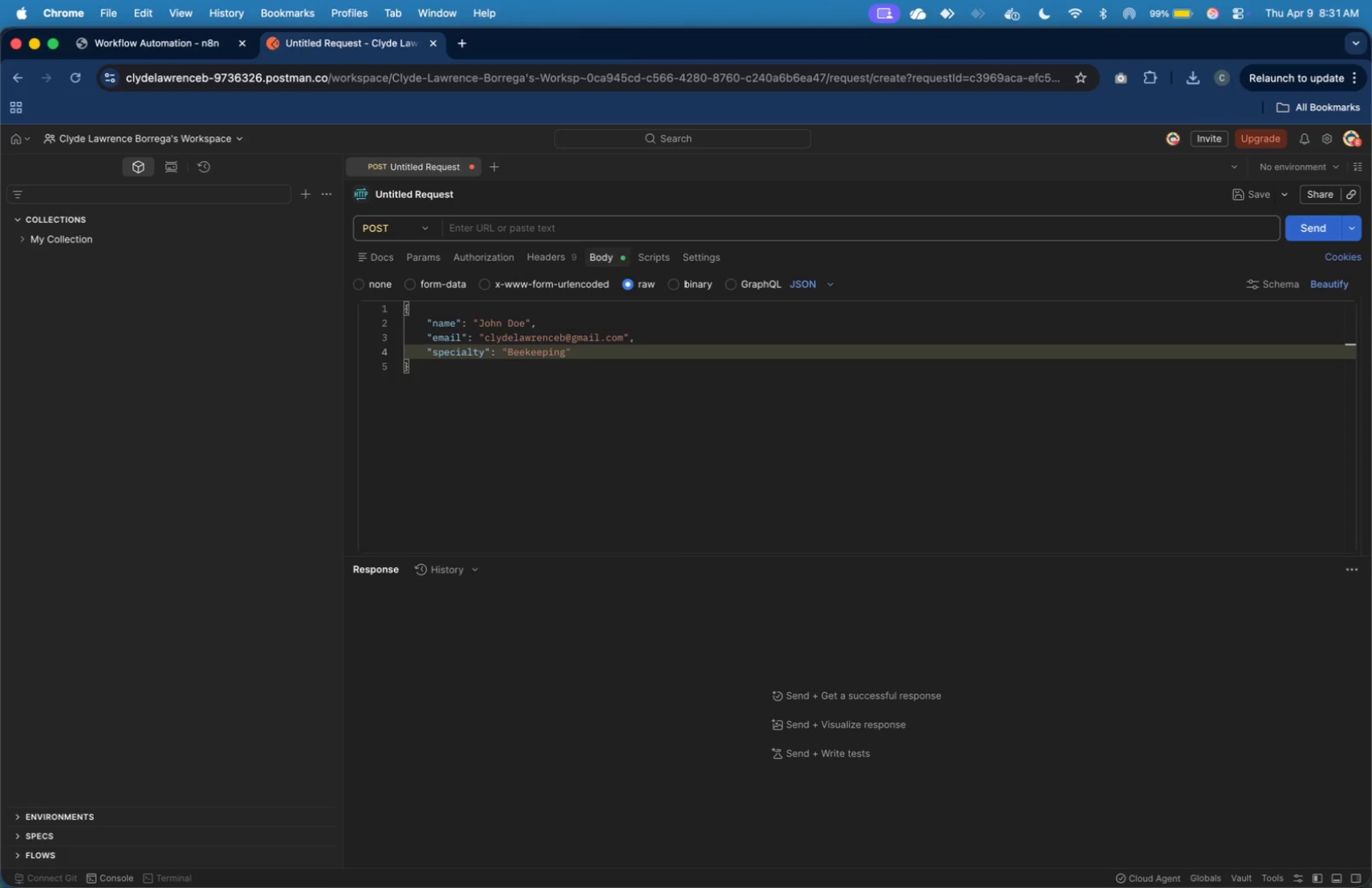 
key(Comma)
 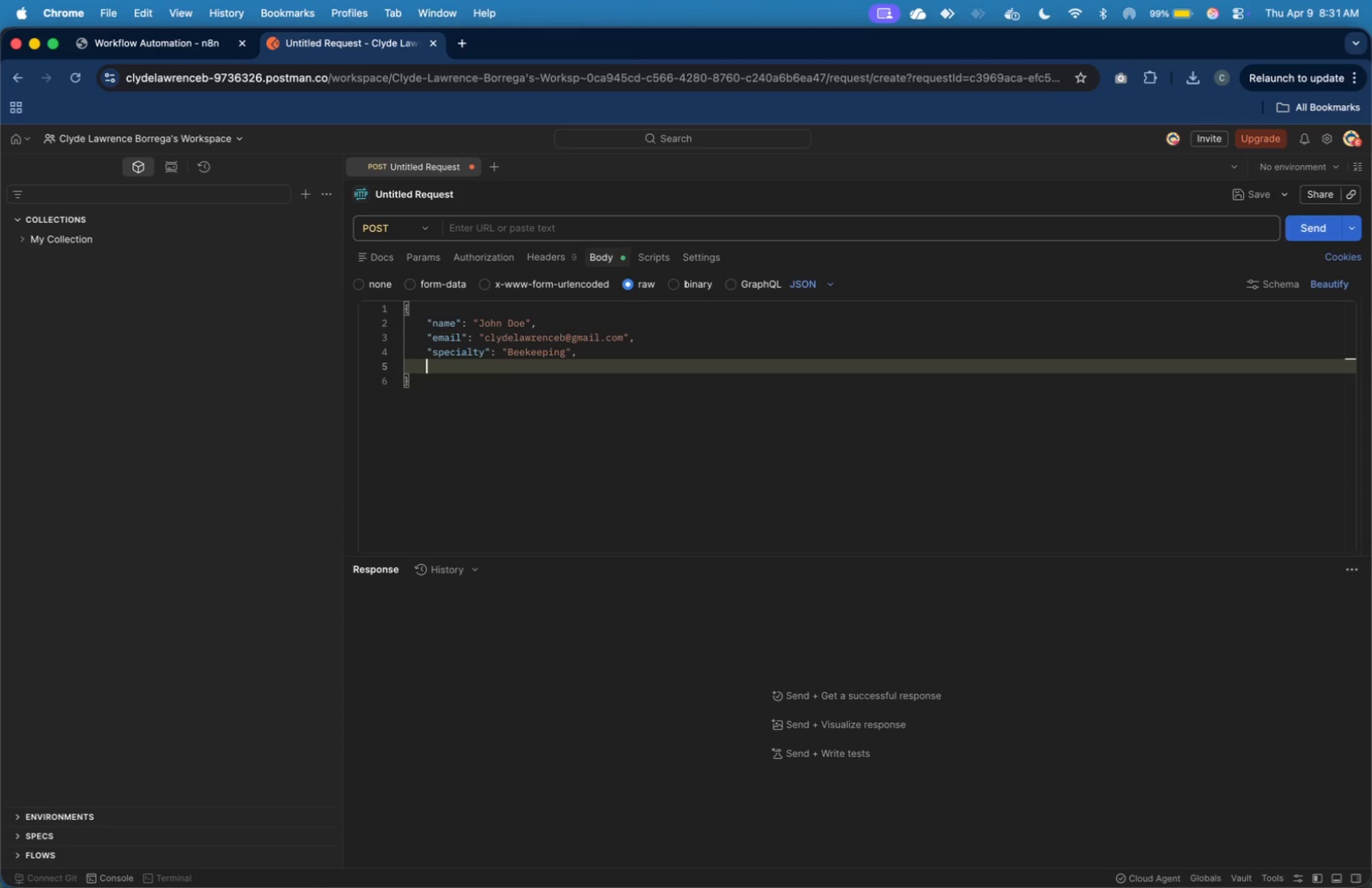 
key(Enter)
 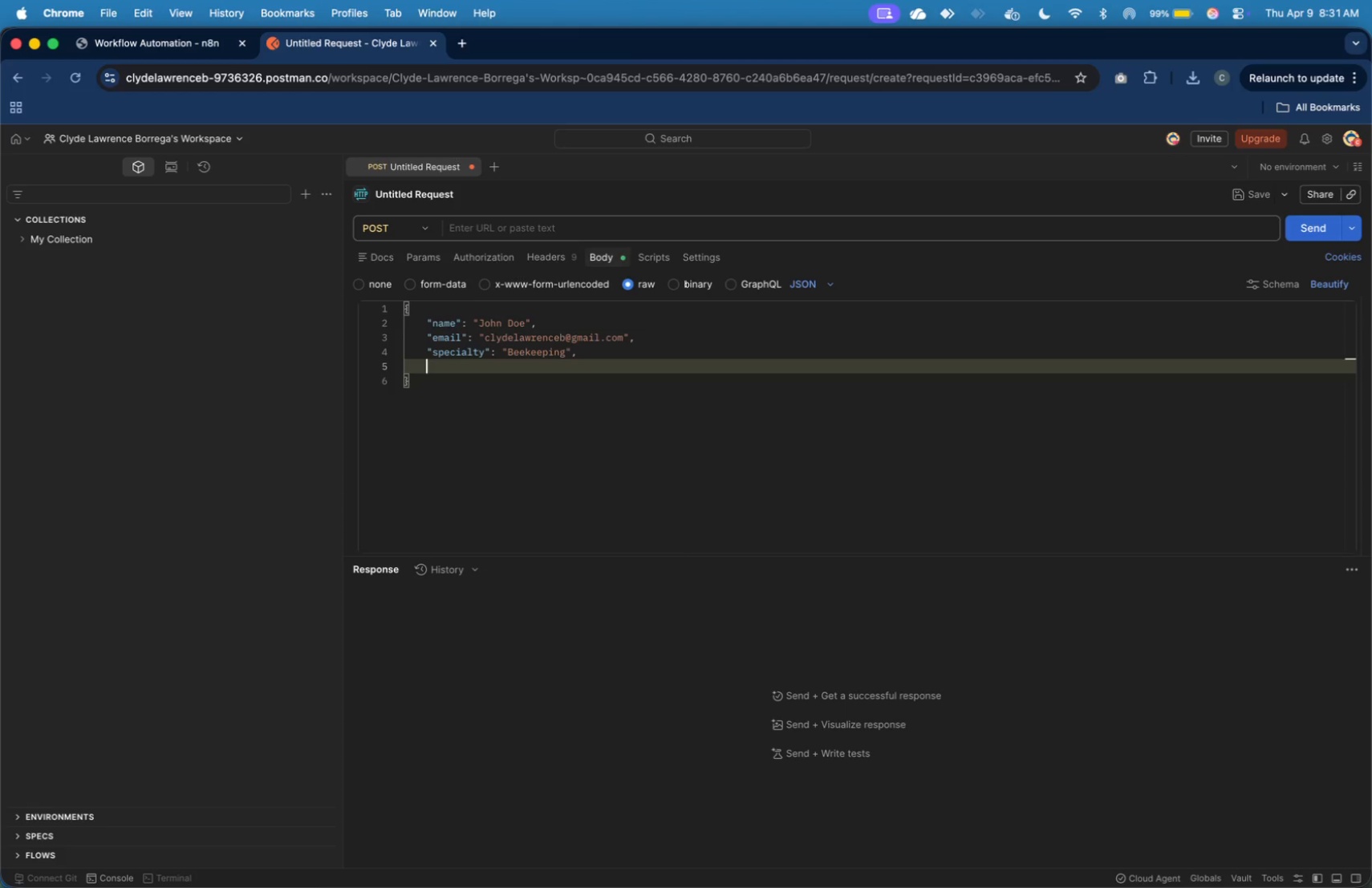 
type("insru)
key(Backspace)
key(Backspace)
type(ru)
key(Backspace)
key(Backspace)
type(urance_expiry)
 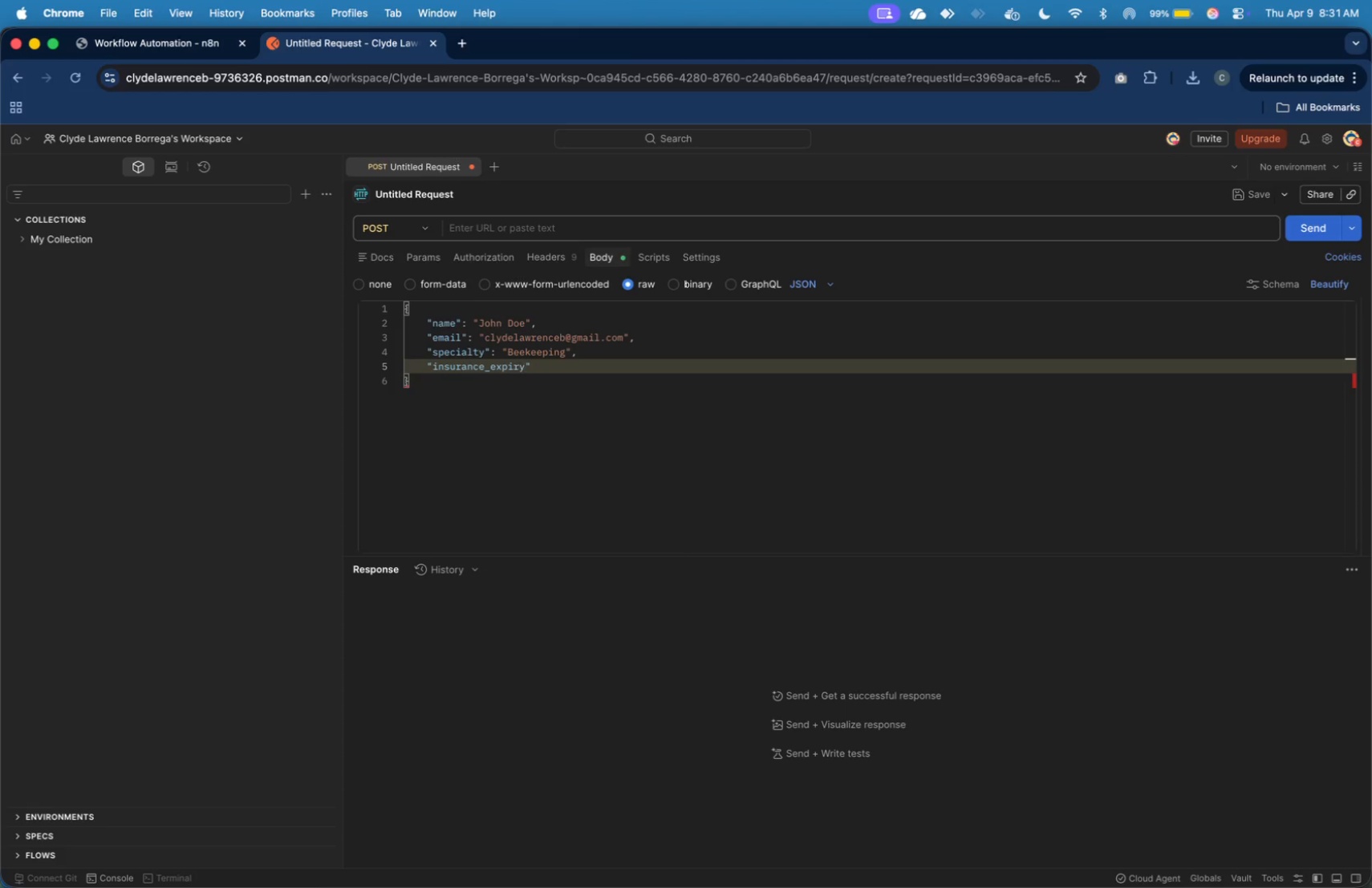 
key(ArrowRight)
 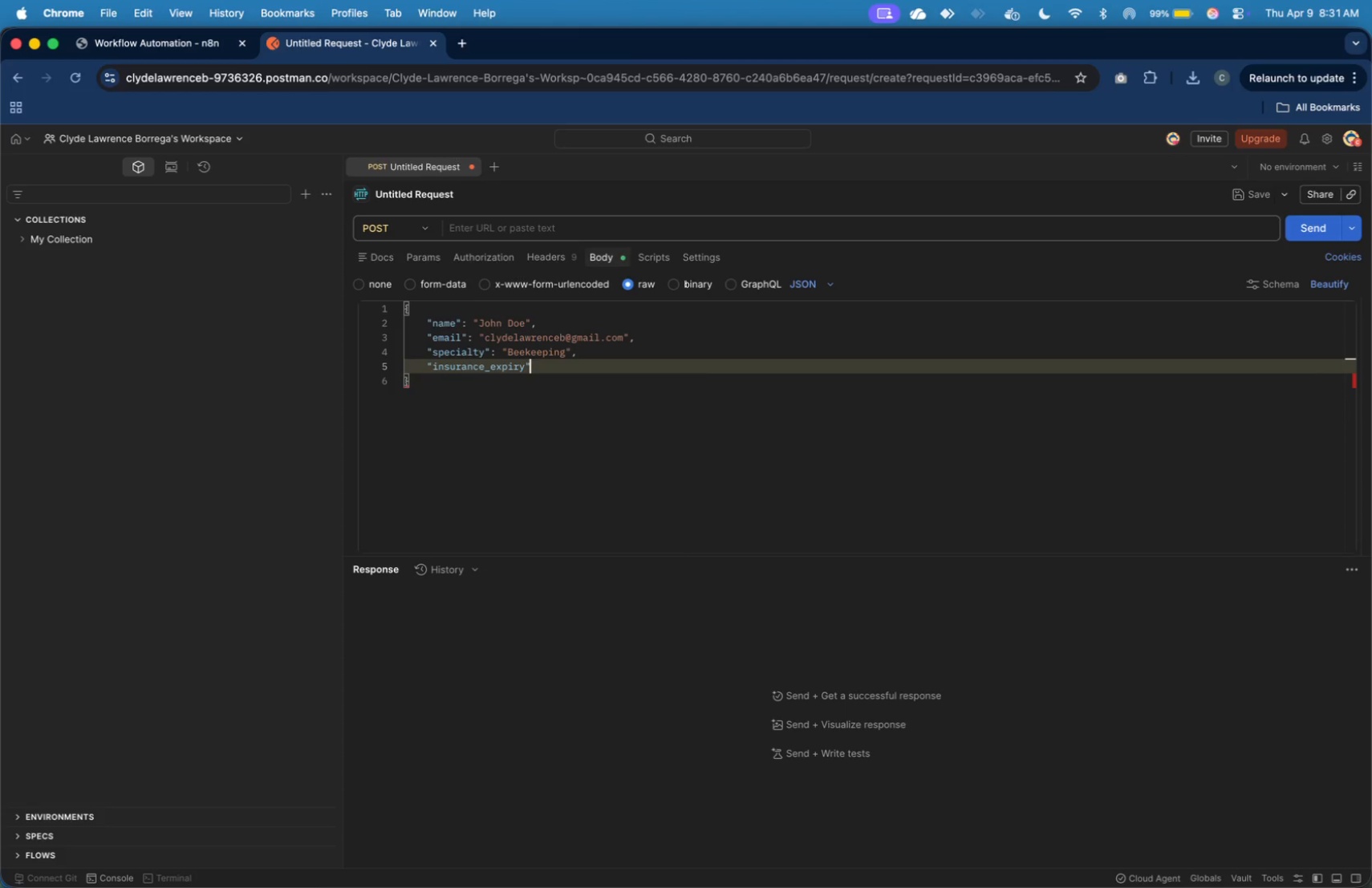 
type(: "2026-05-18)
 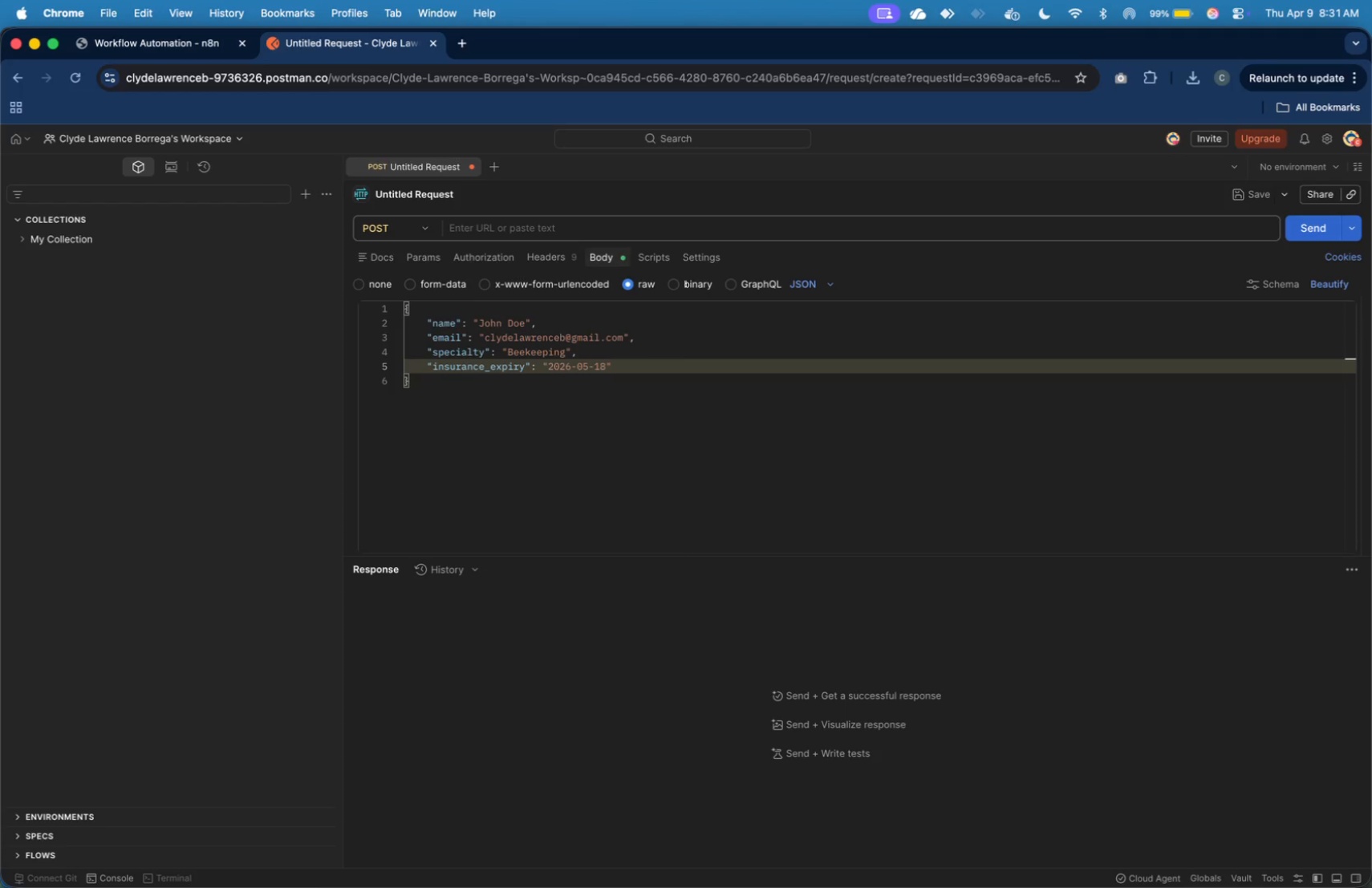 
key(ArrowRight)
 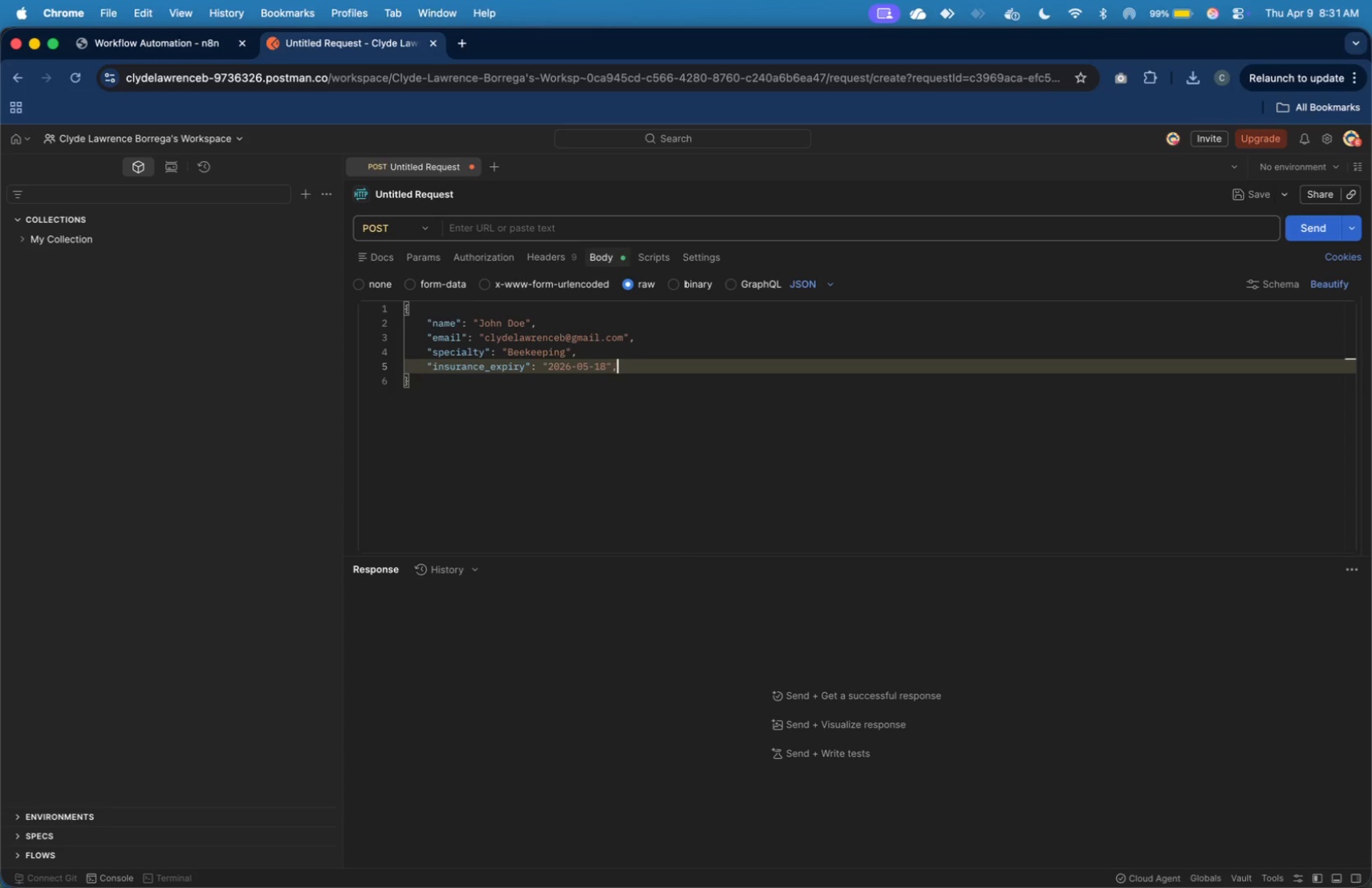 
key(Comma)
 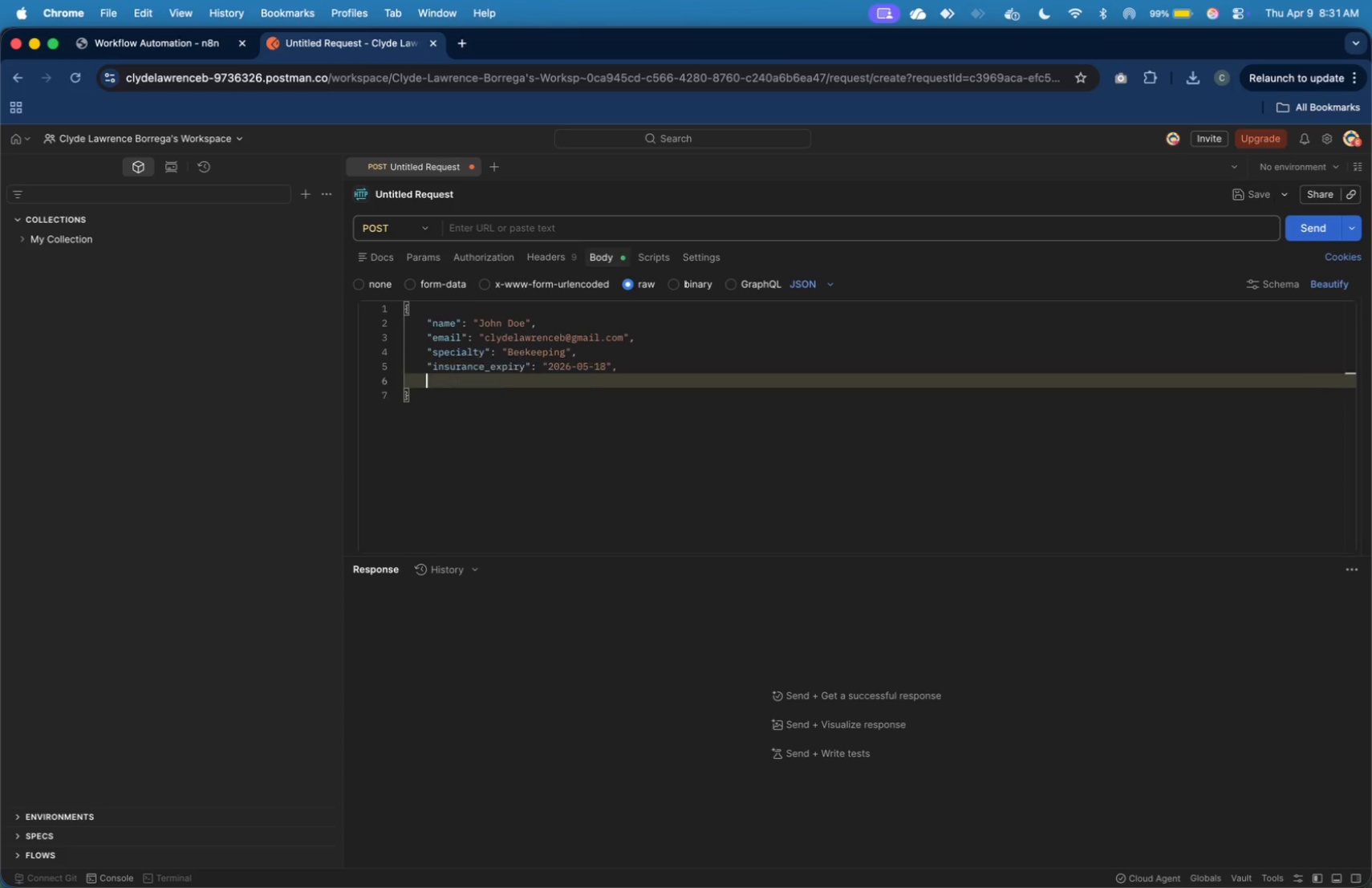 
key(Enter)
 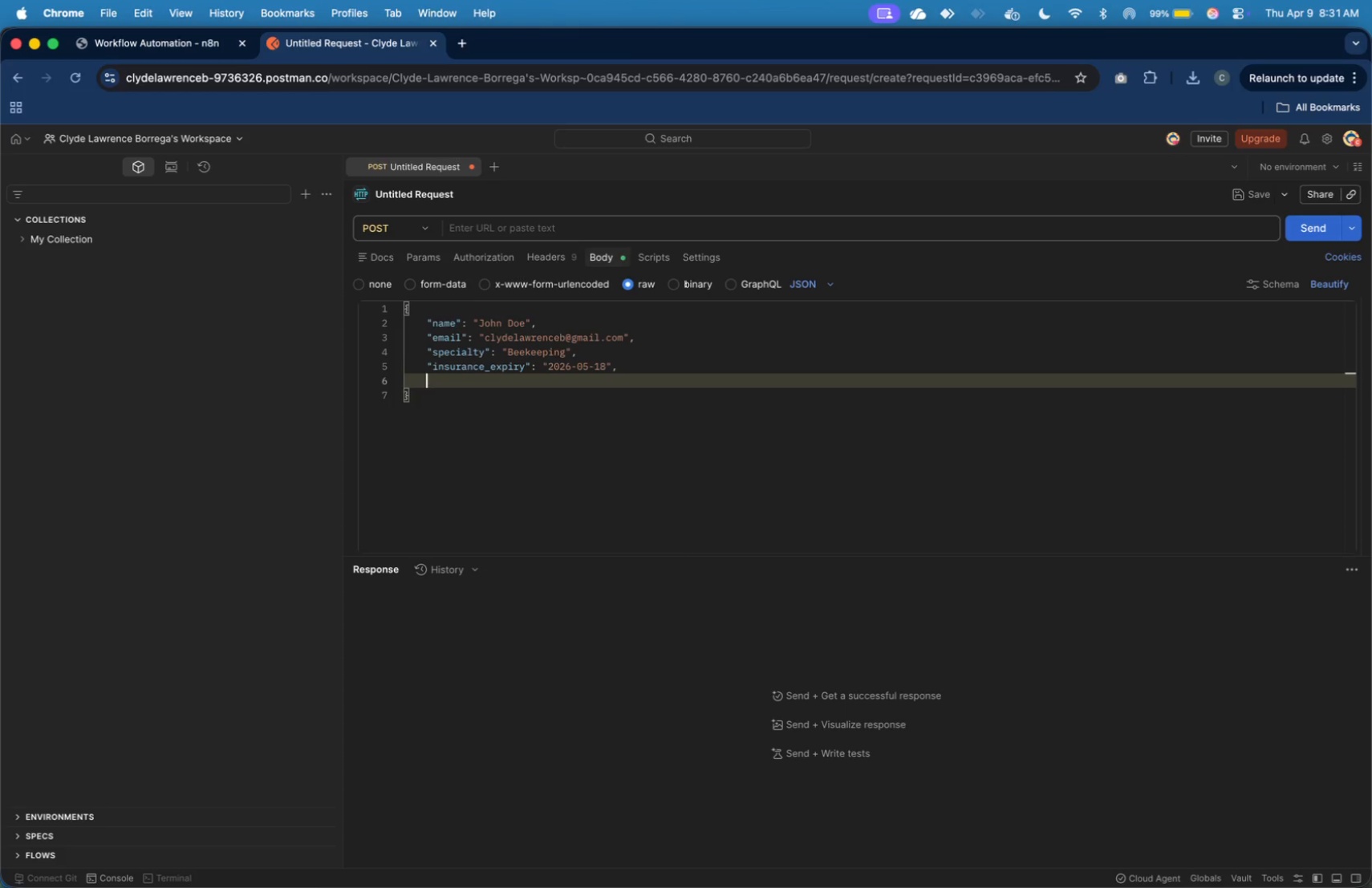 
type("background-check)
 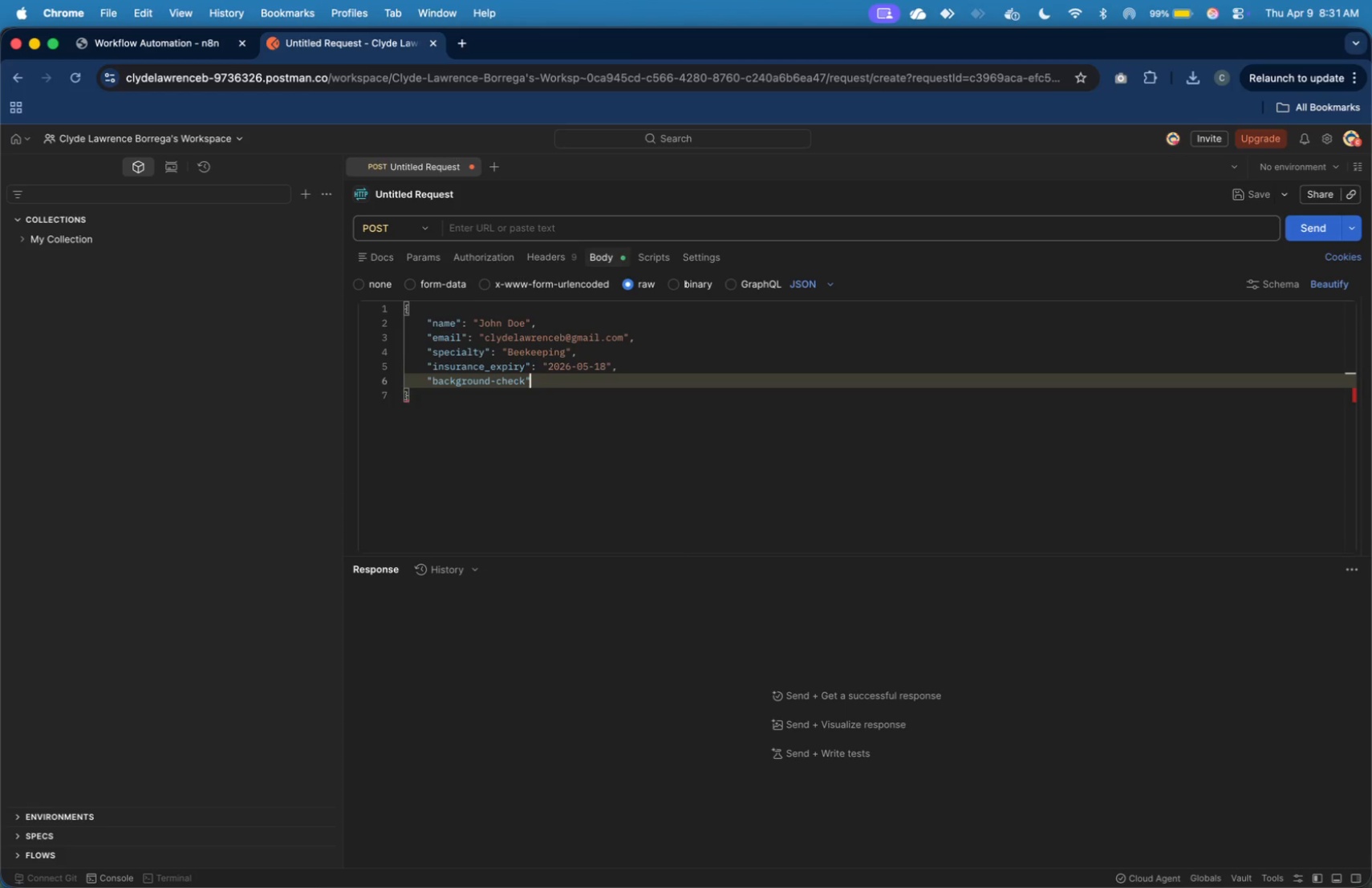 
key(ArrowRight)
 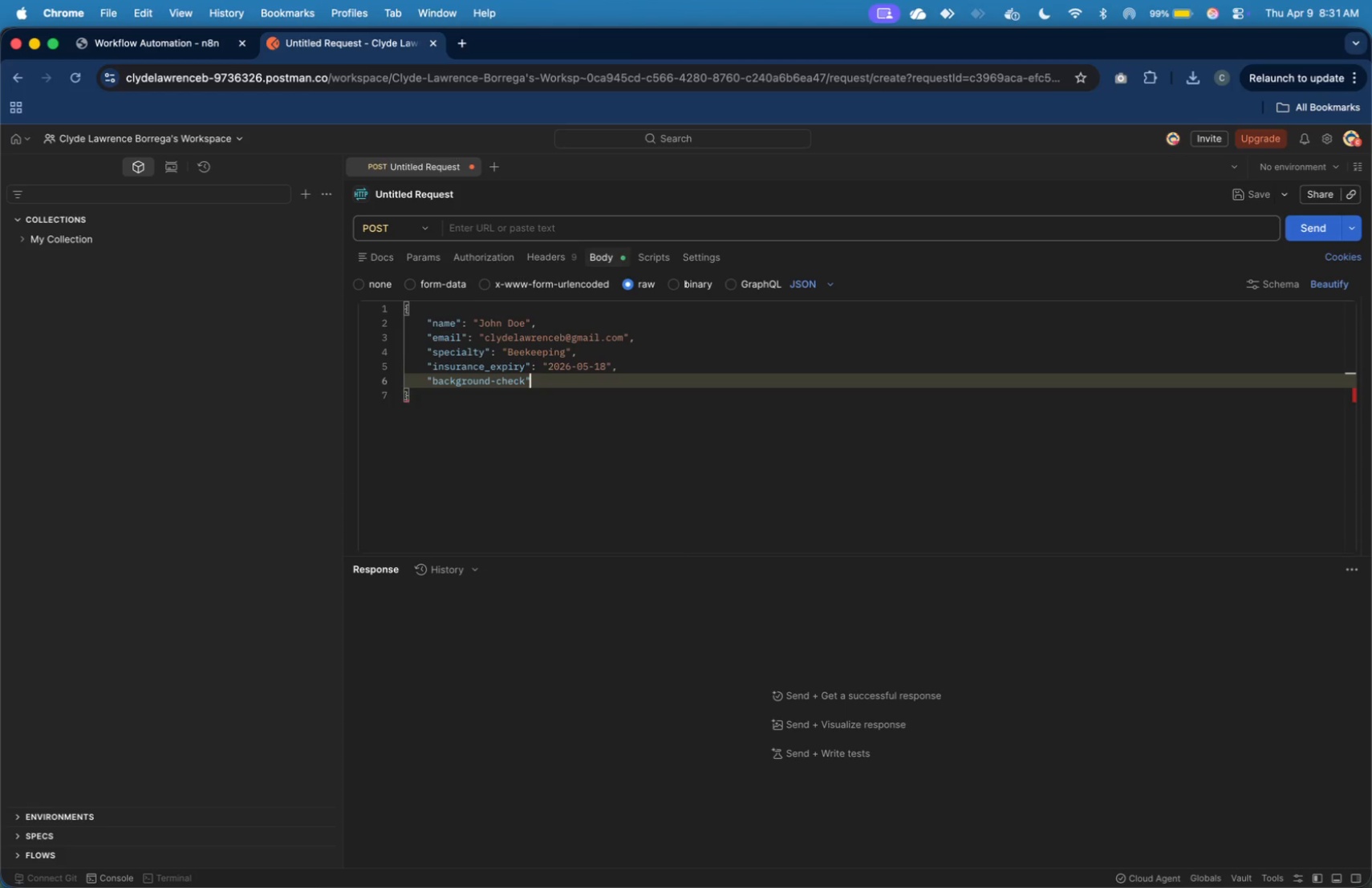 
type(: "file.pdf)
 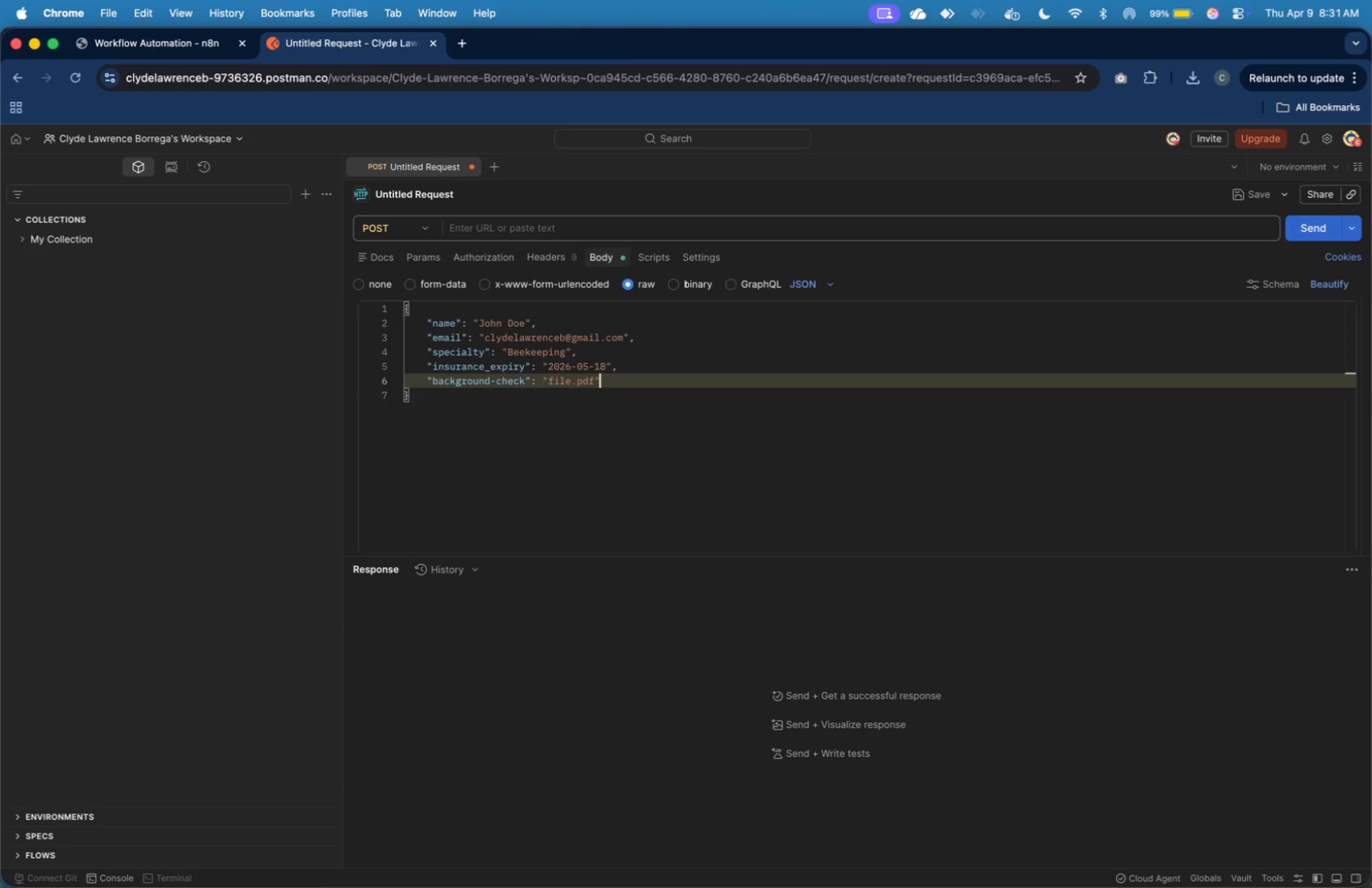 
key(ArrowRight)
 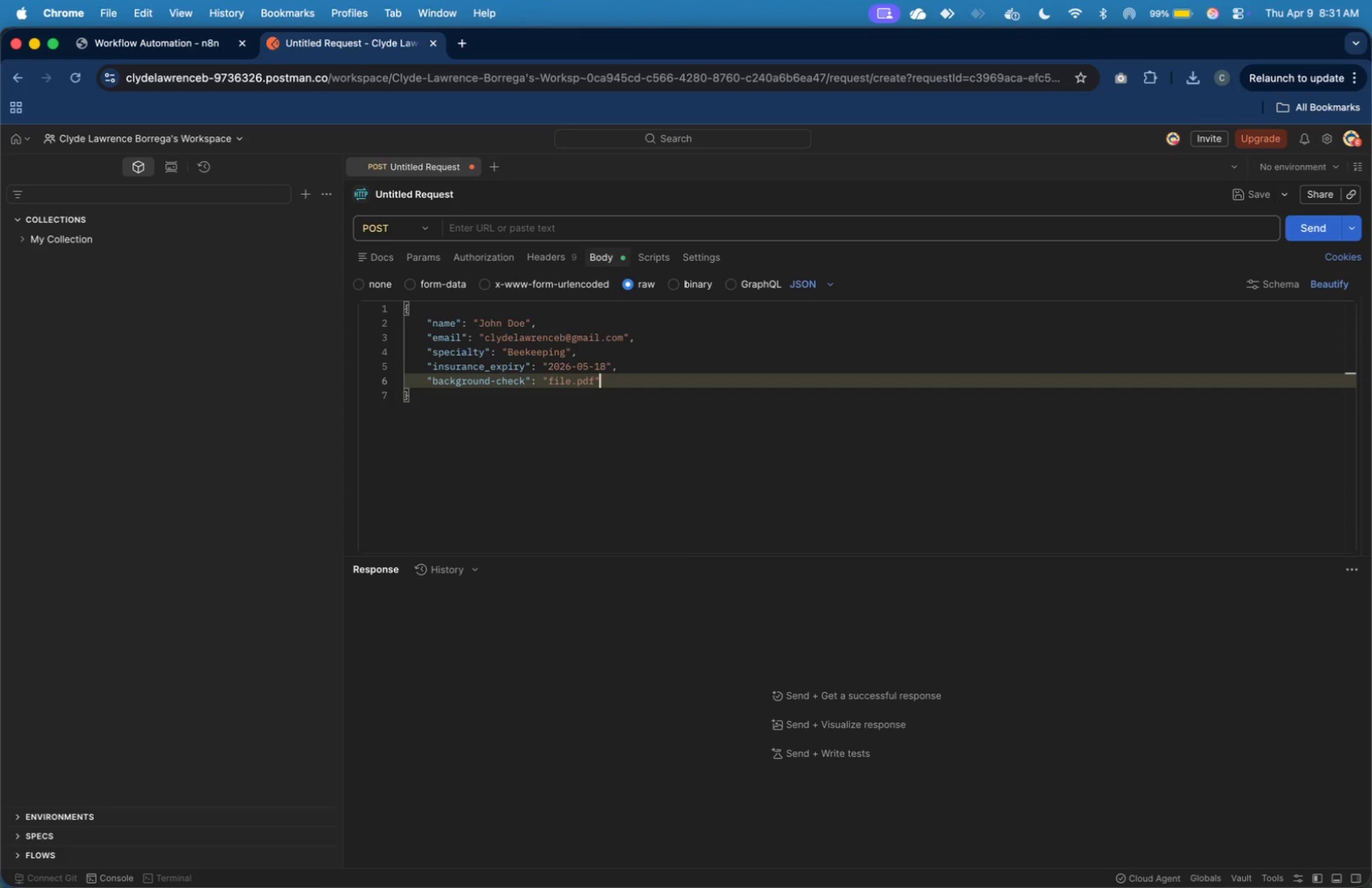 
key(Comma)
 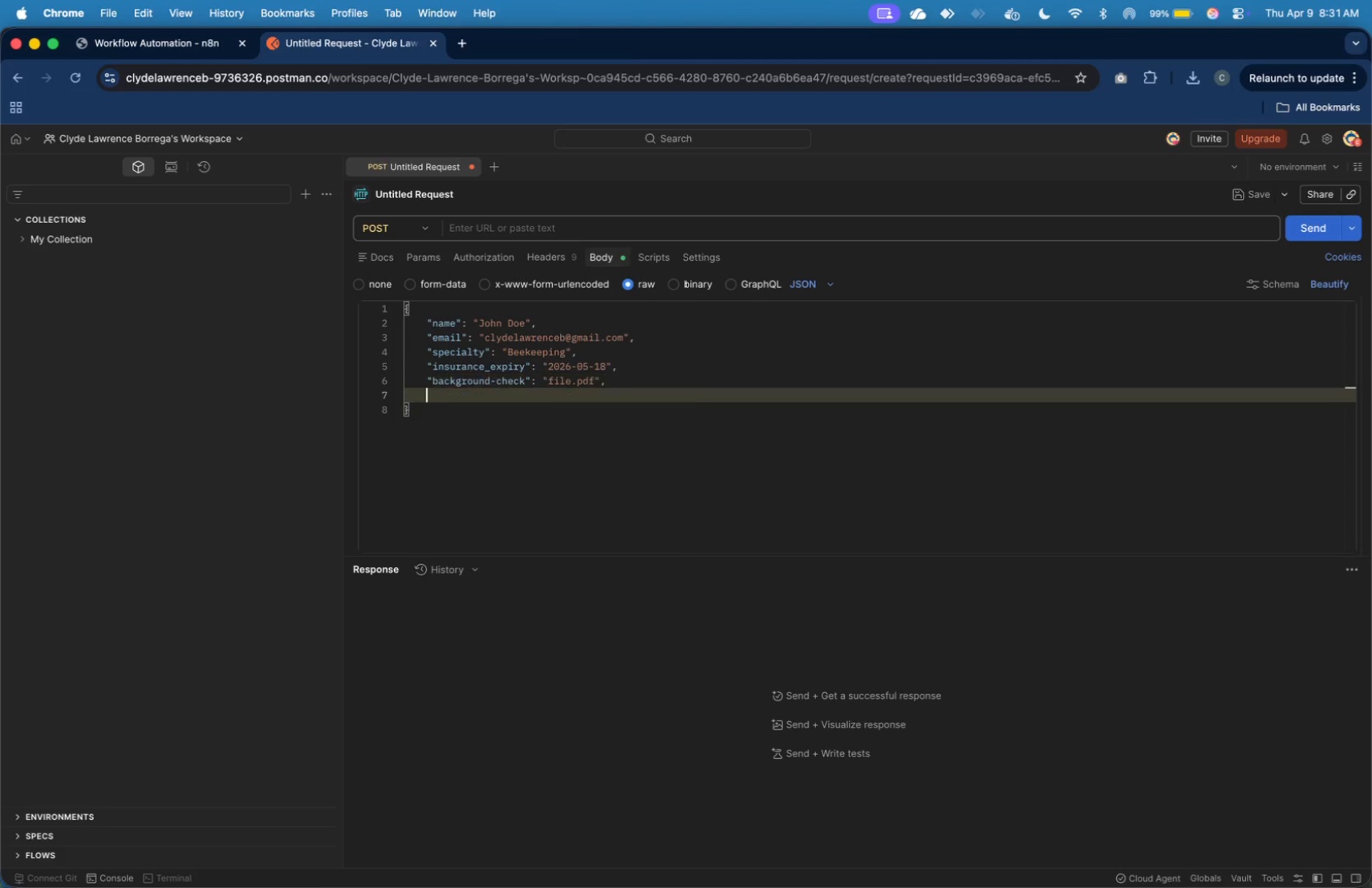 
key(Enter)
 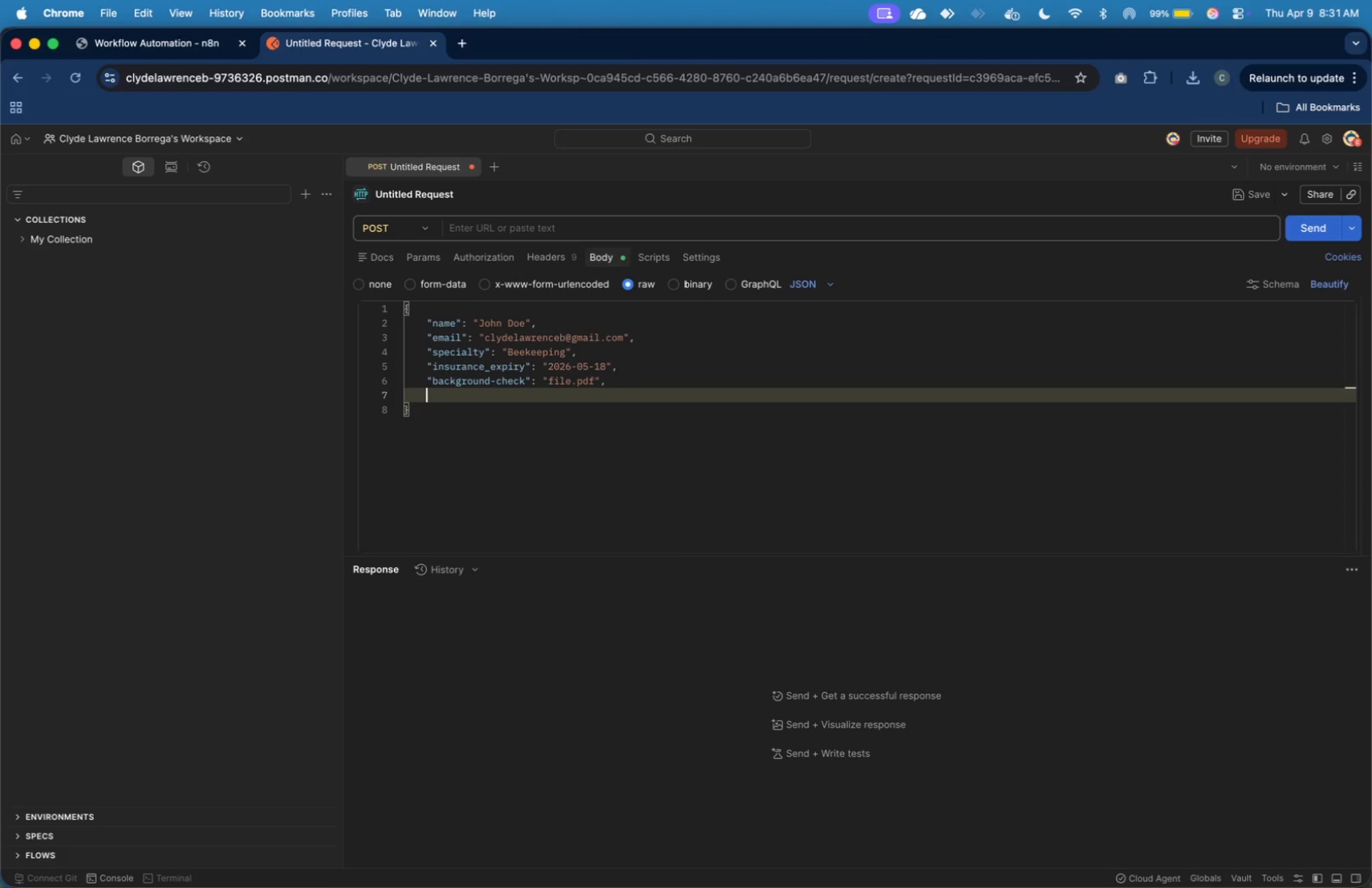 
key(Shift+Quote)
 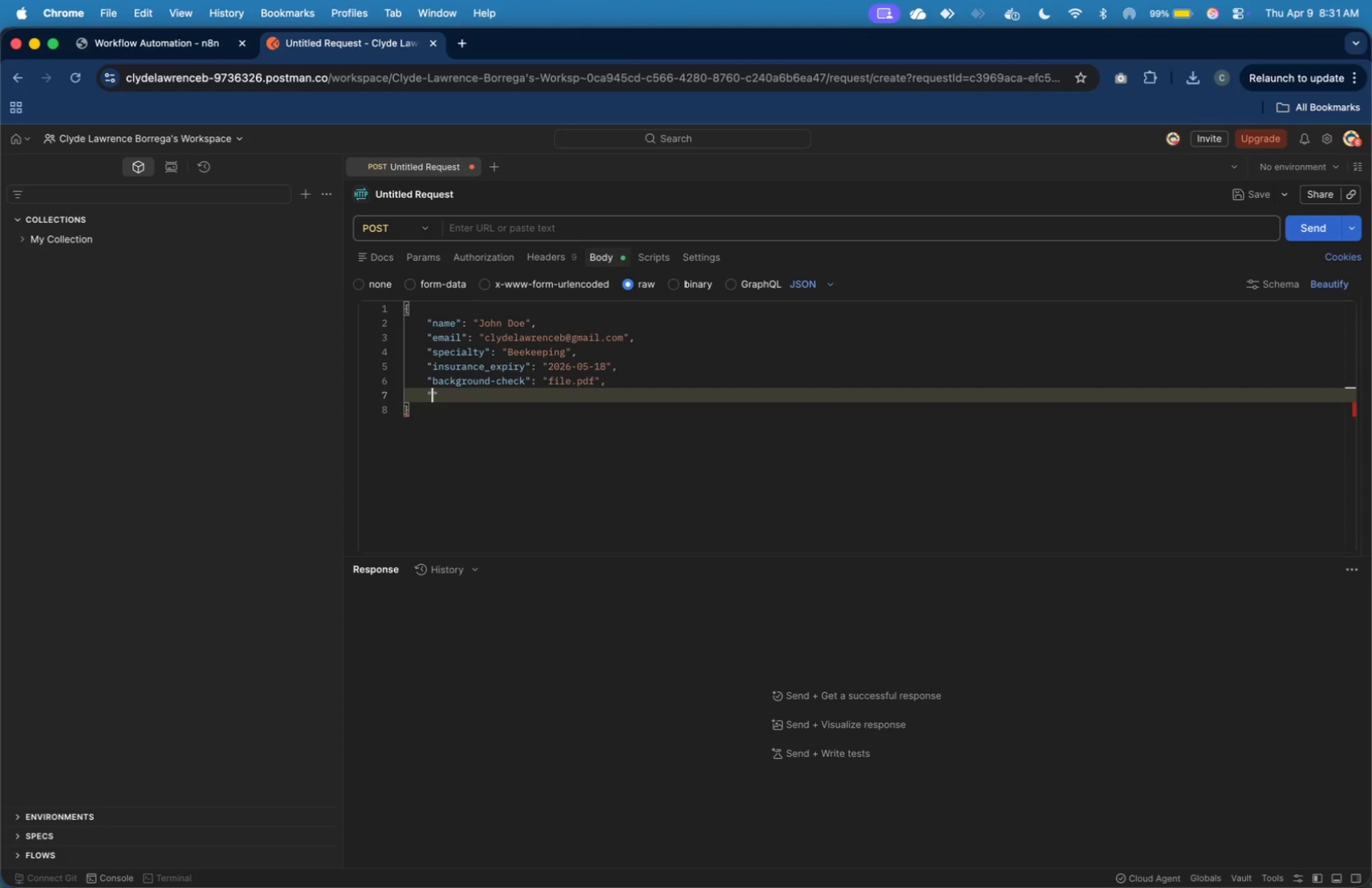 
key(ArrowUp)
 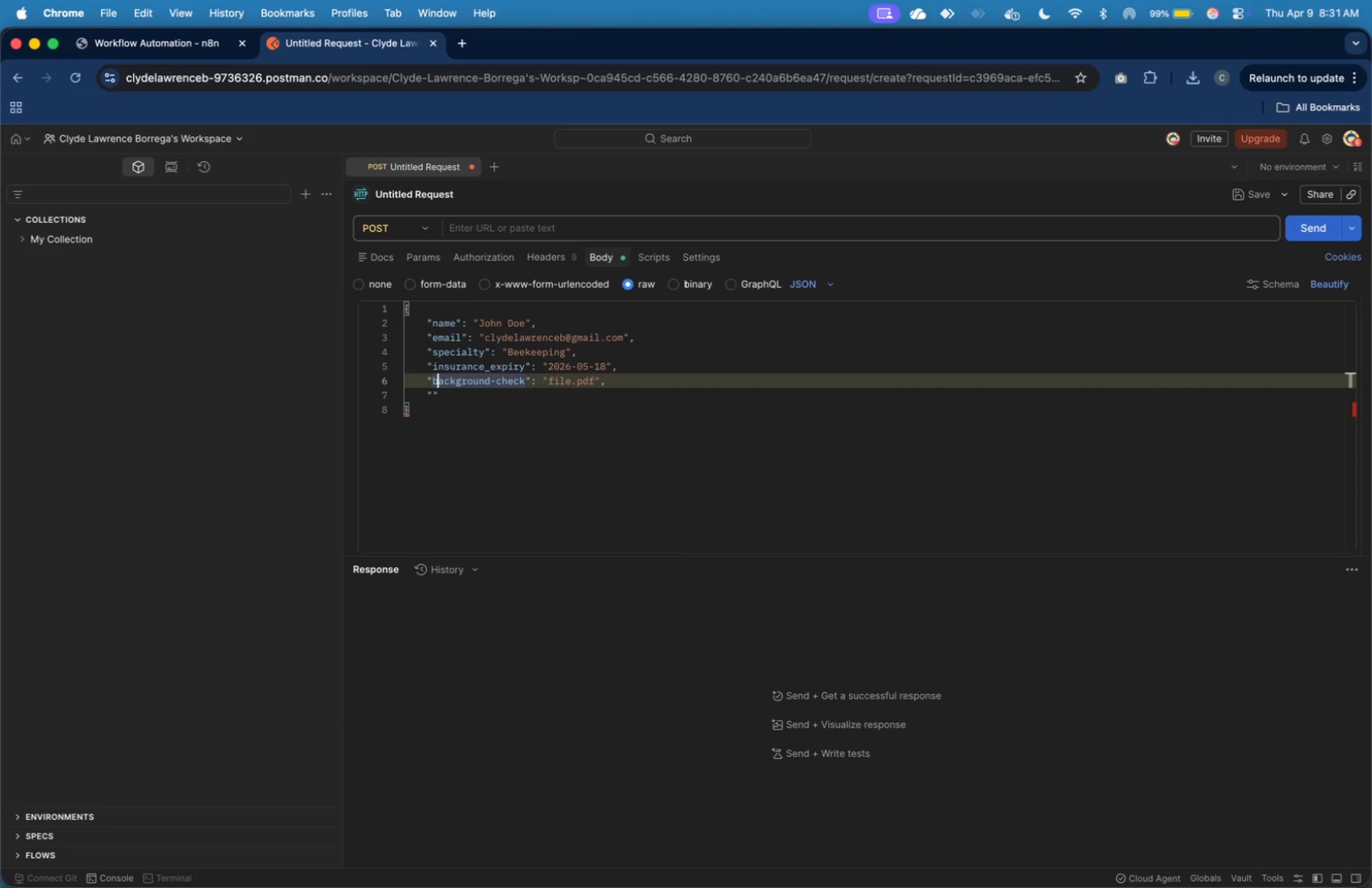 
hold_key(key=ArrowRight, duration=1.07)
 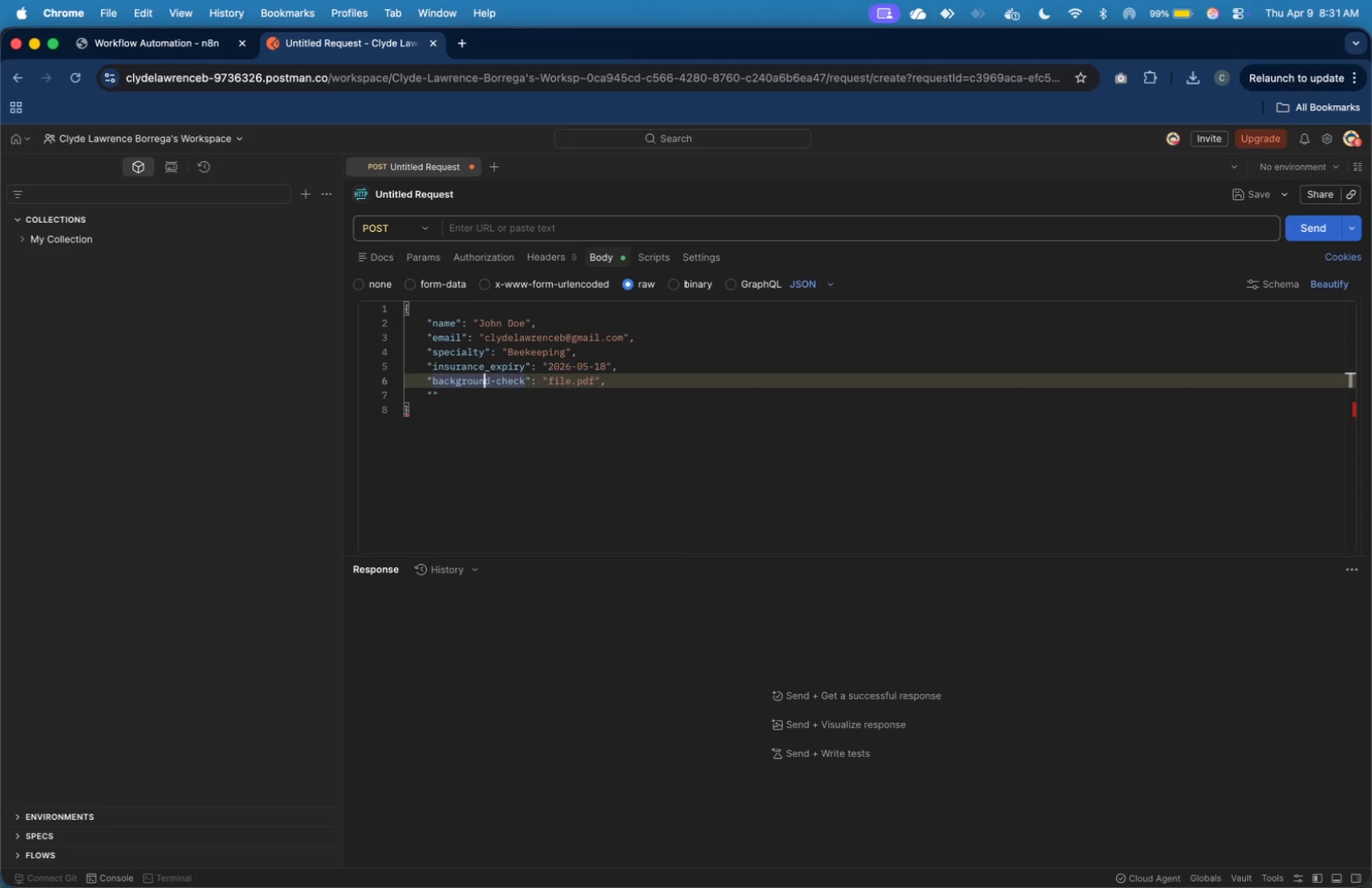 
key(ArrowRight)
 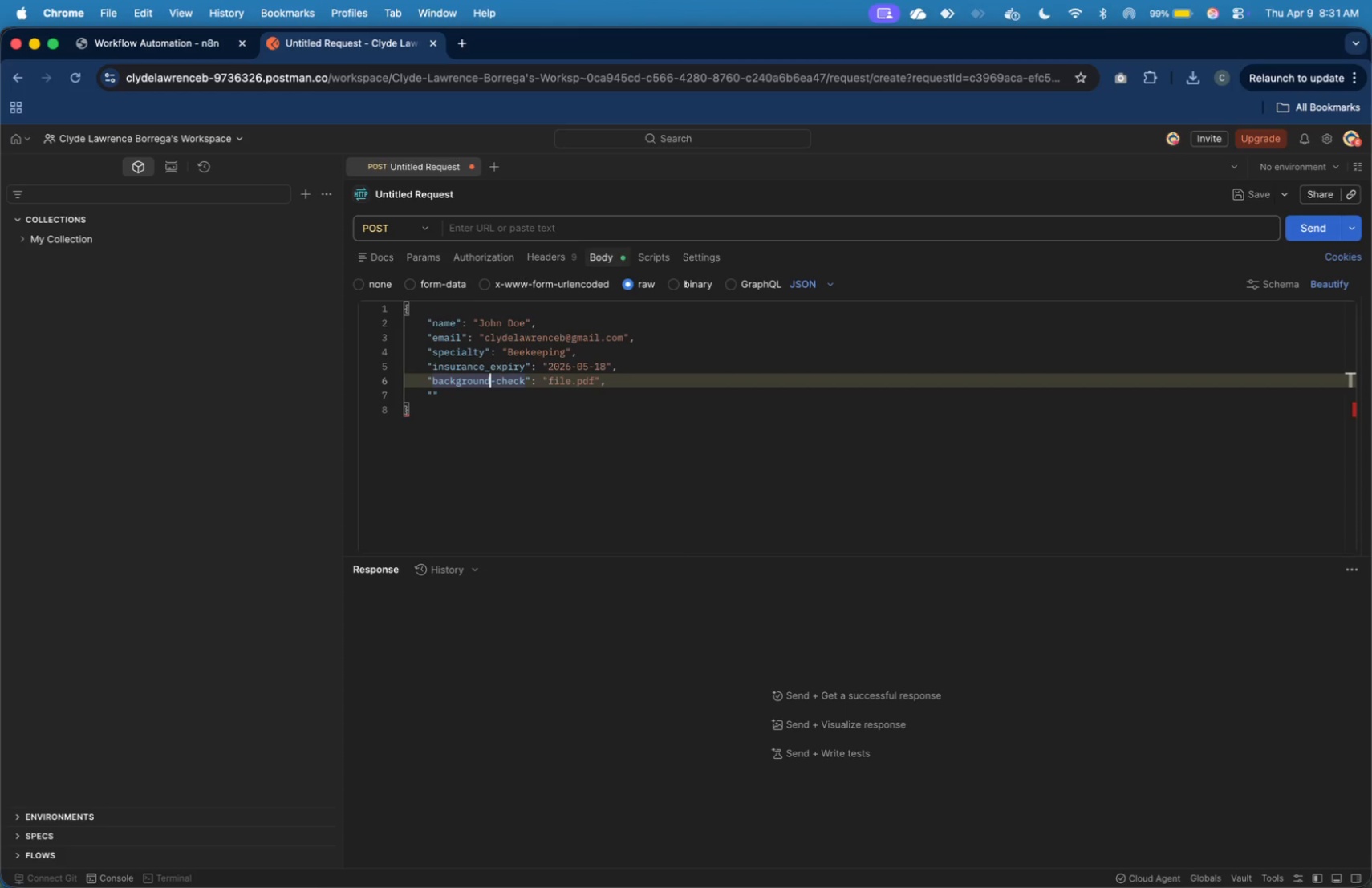 
key(ArrowRight)
 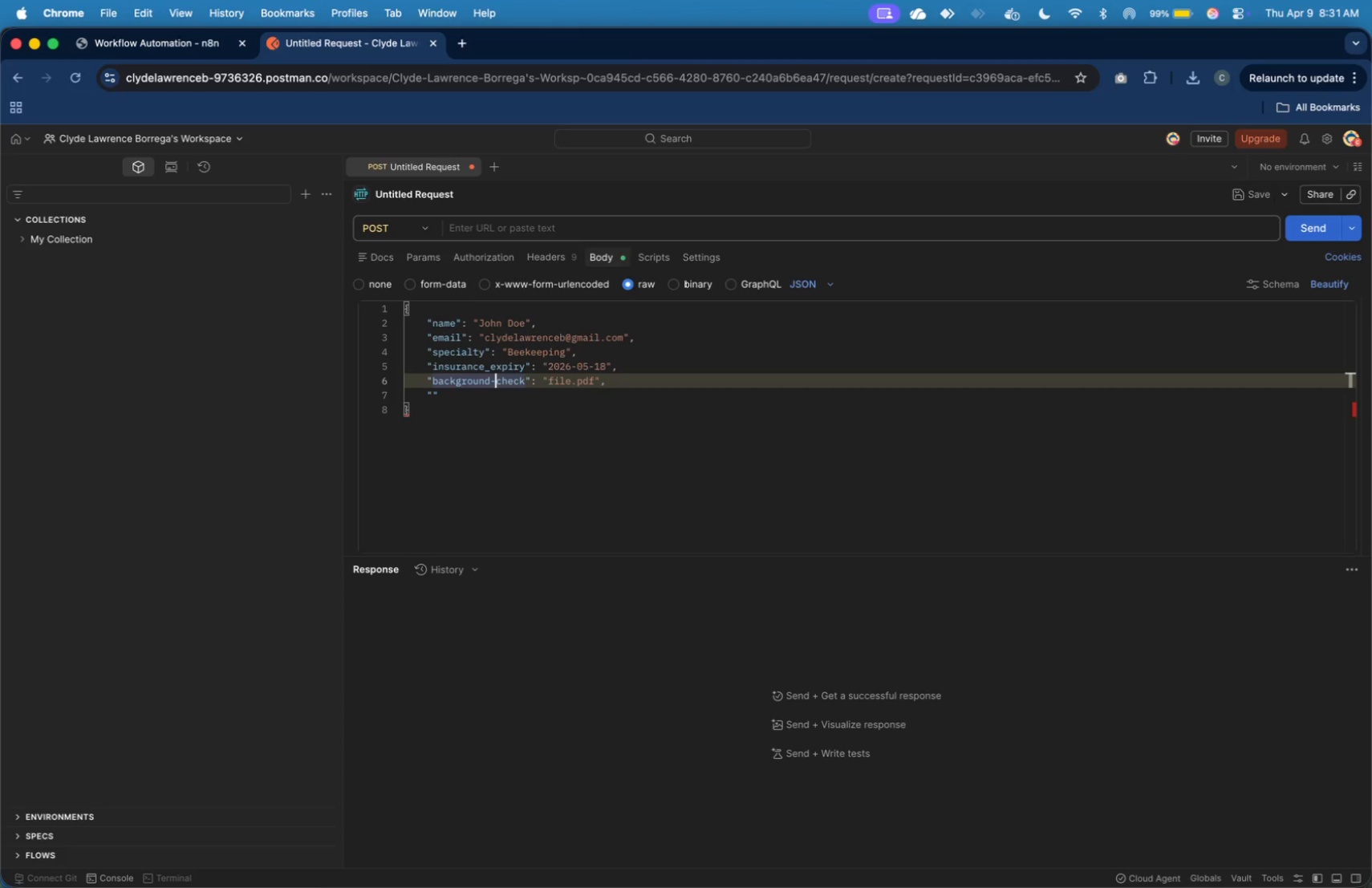 
key(ArrowRight)
 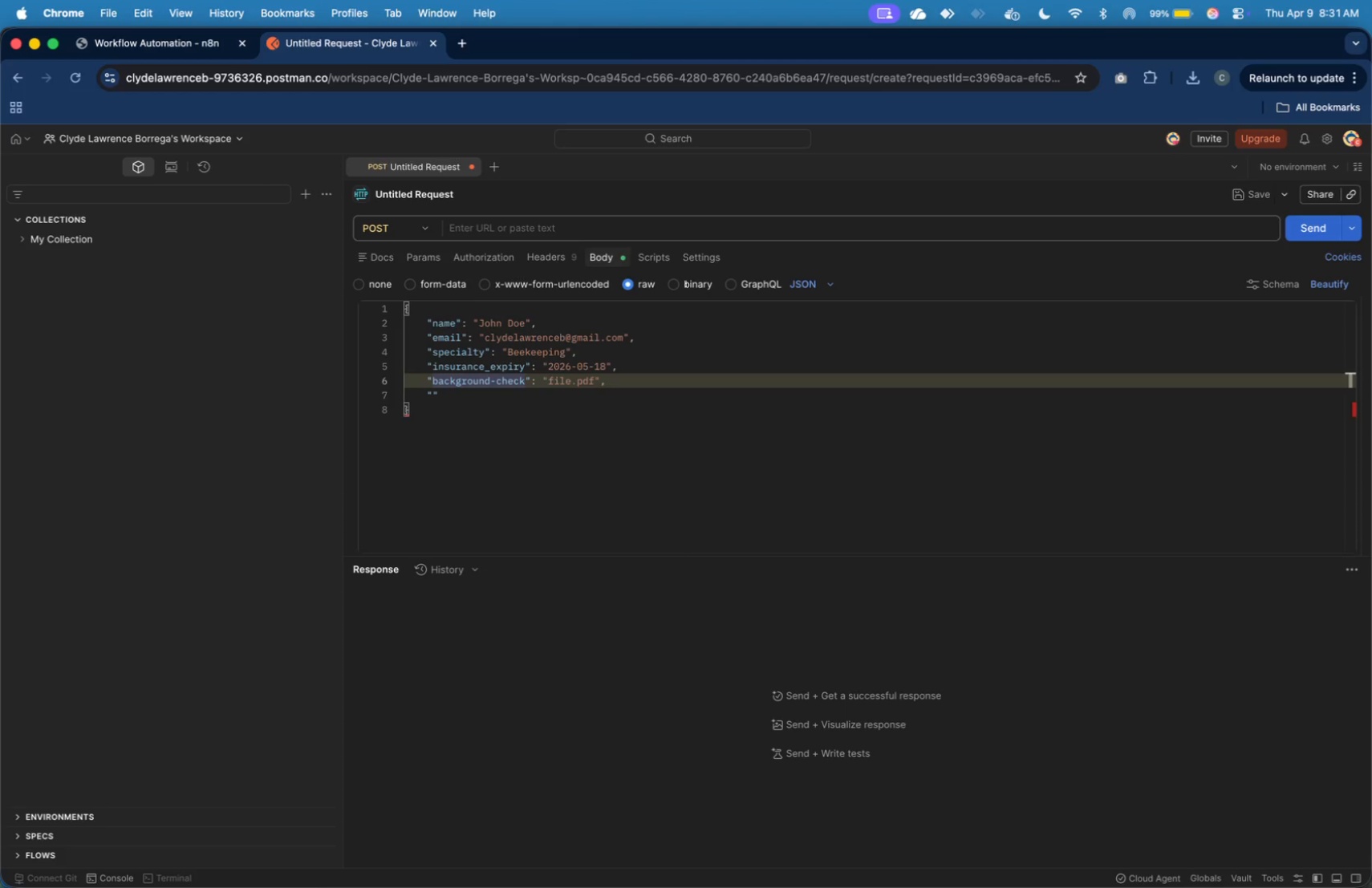 
key(Backspace)
 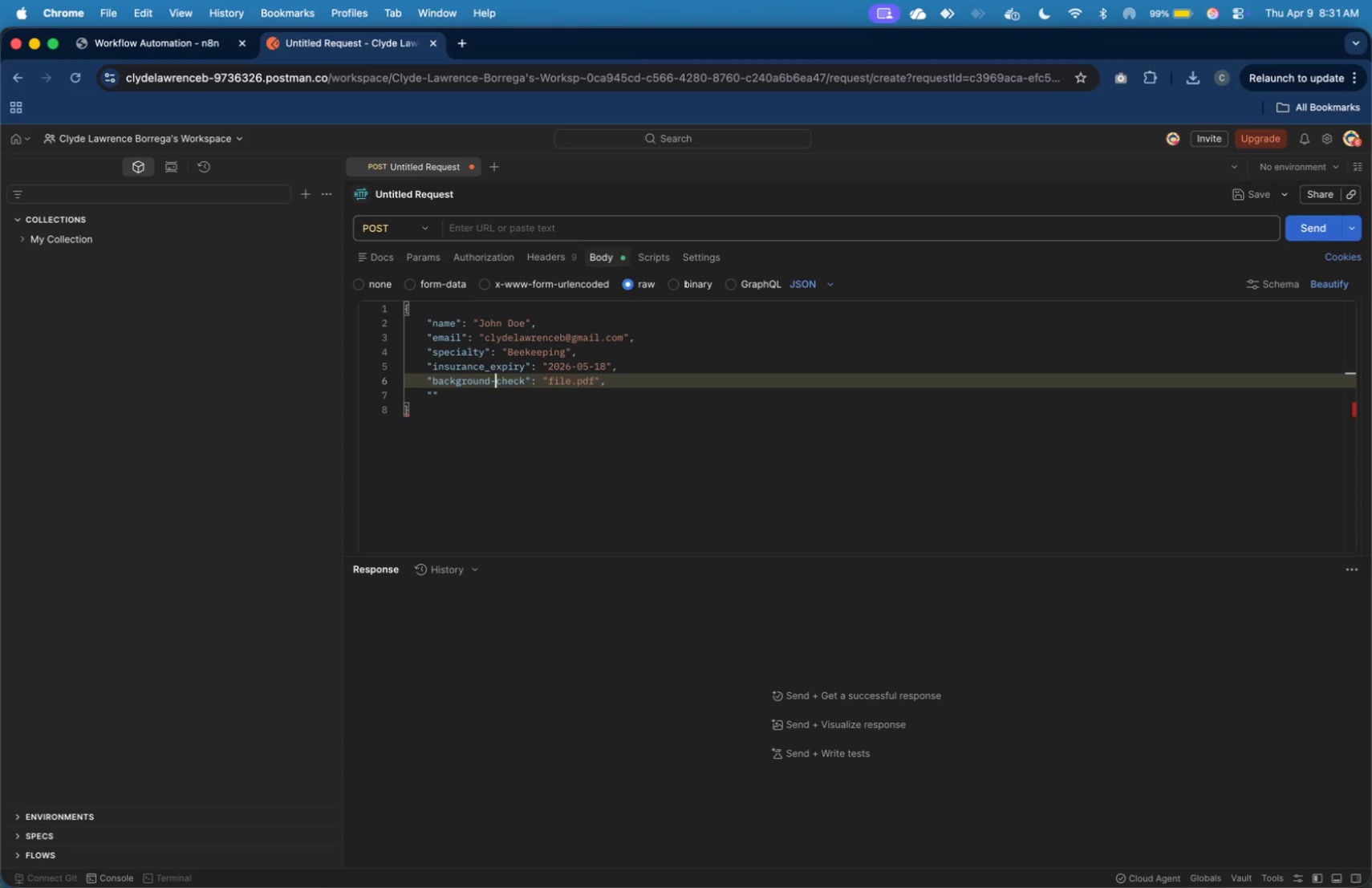 
key(Minus)
 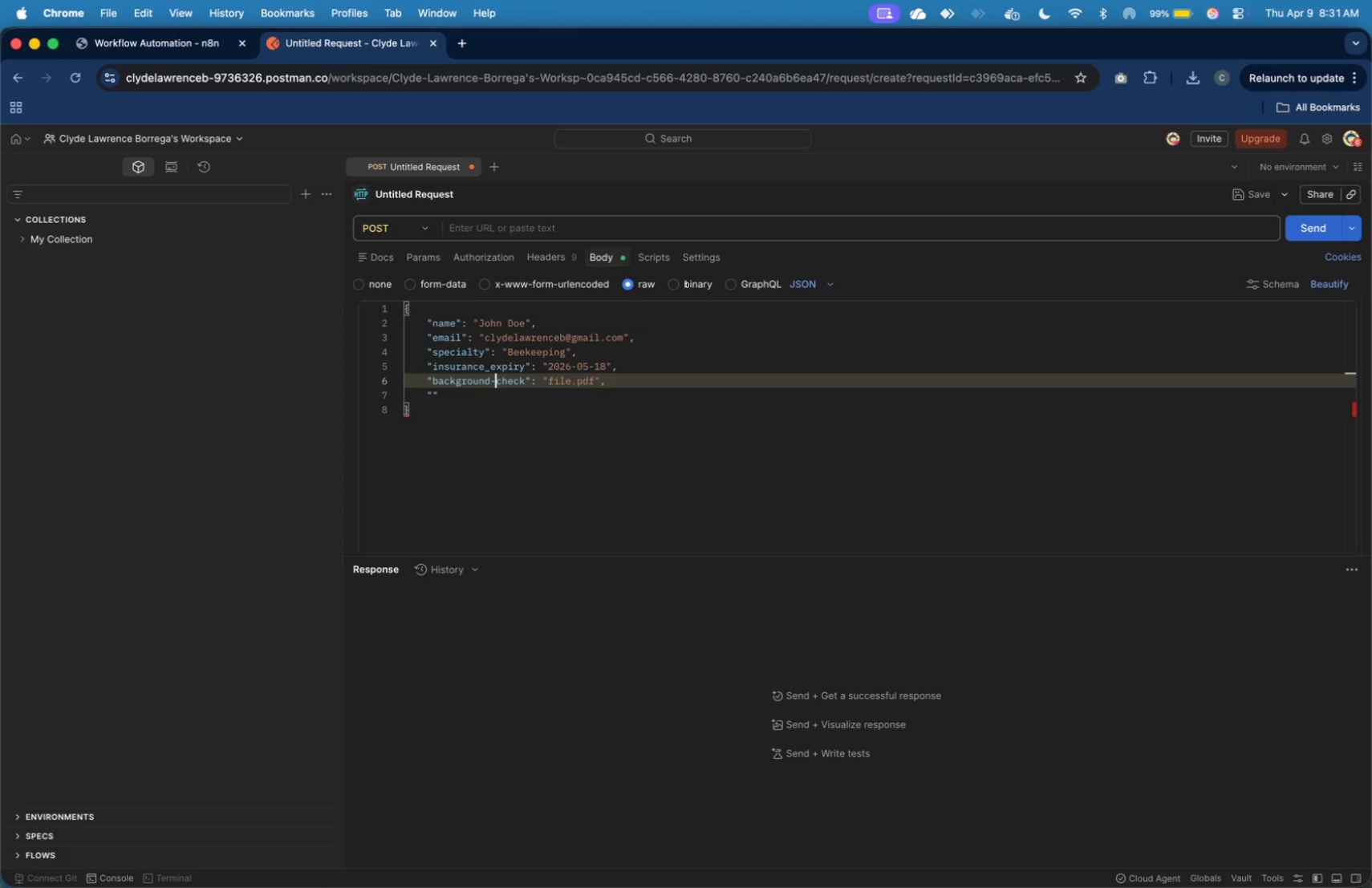 
key(Shift+ShiftLeft)
 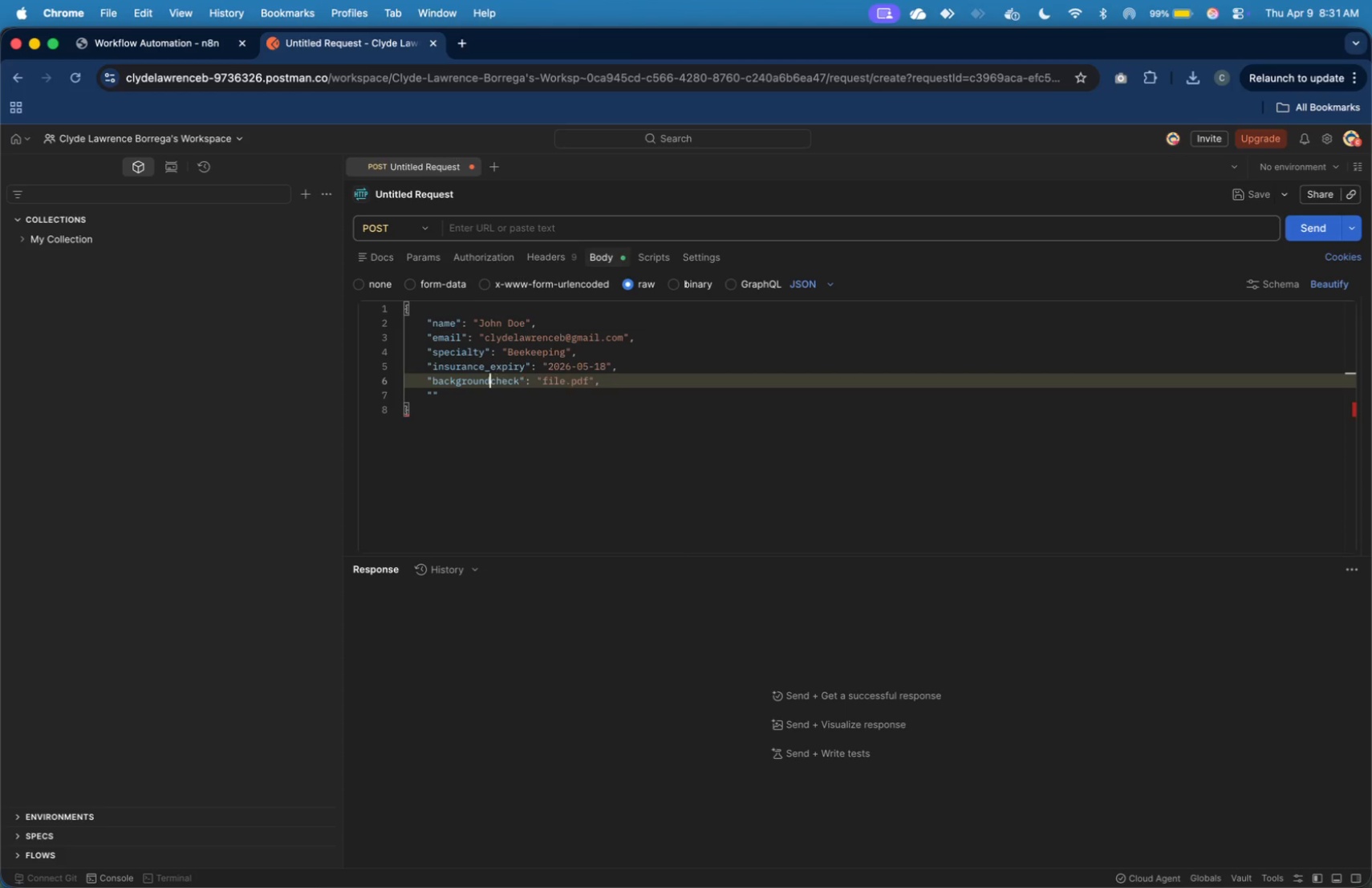 
key(Backspace)
 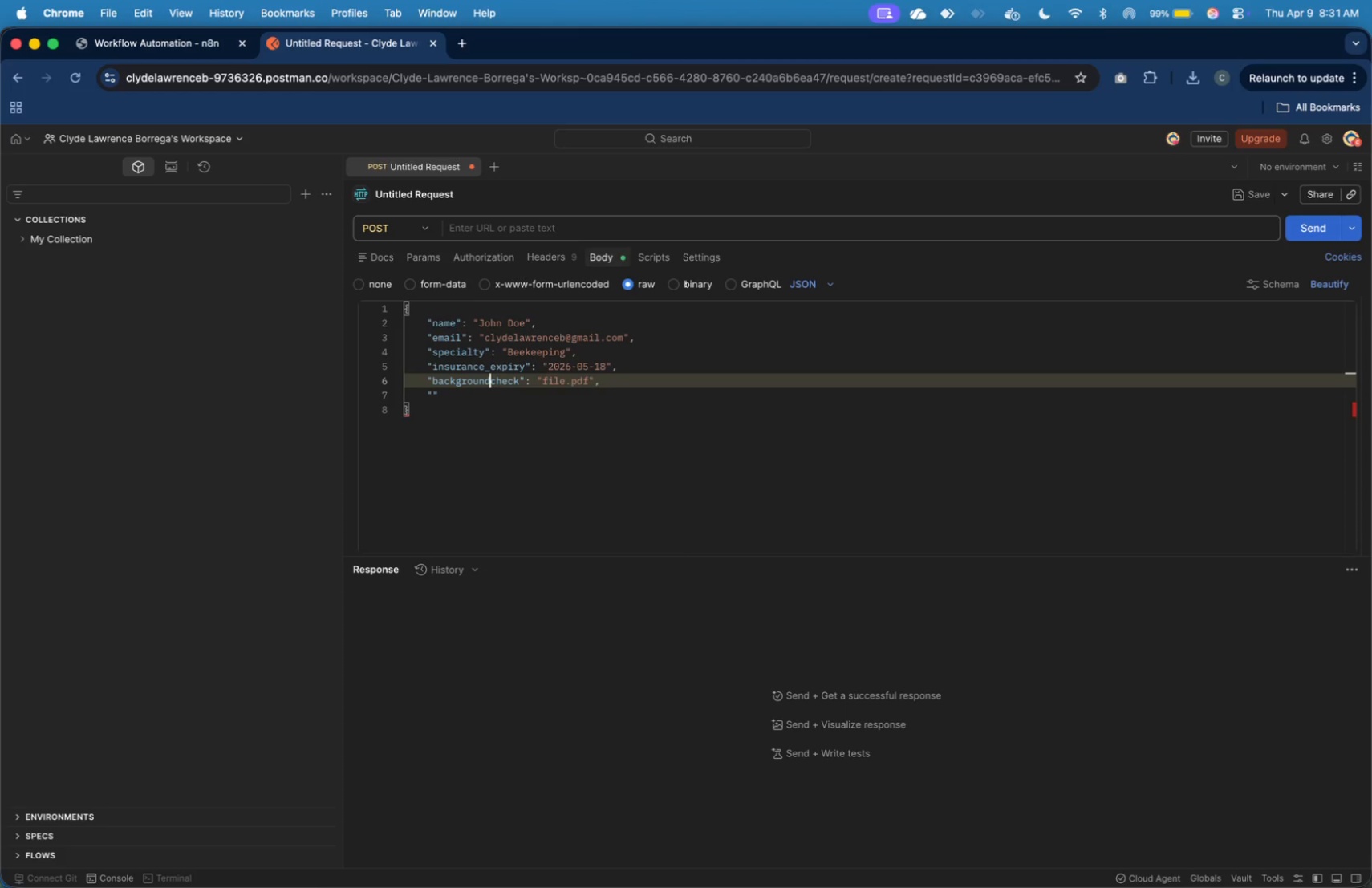 
key(Shift+Minus)
 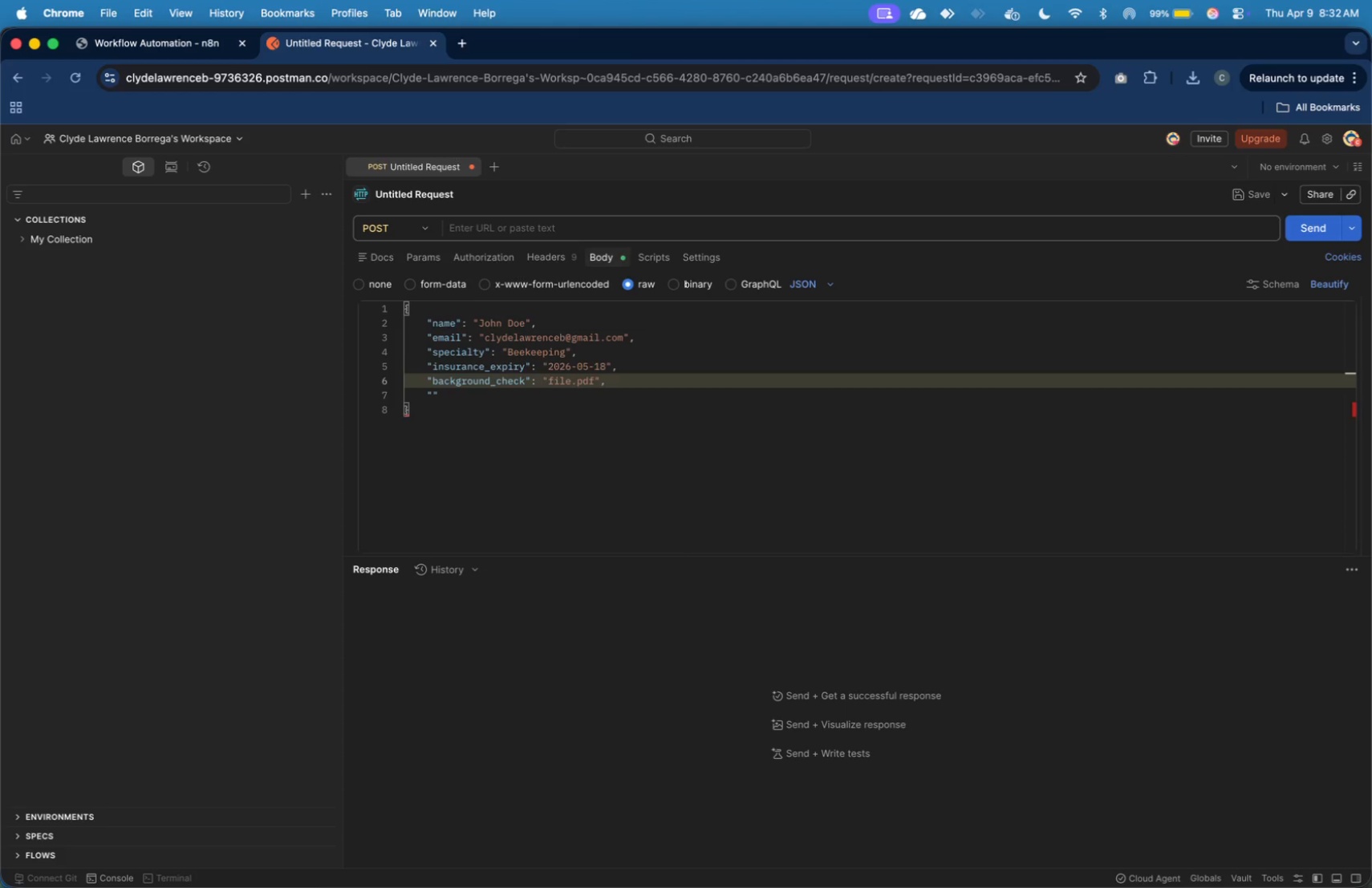 
key(ArrowDown)
 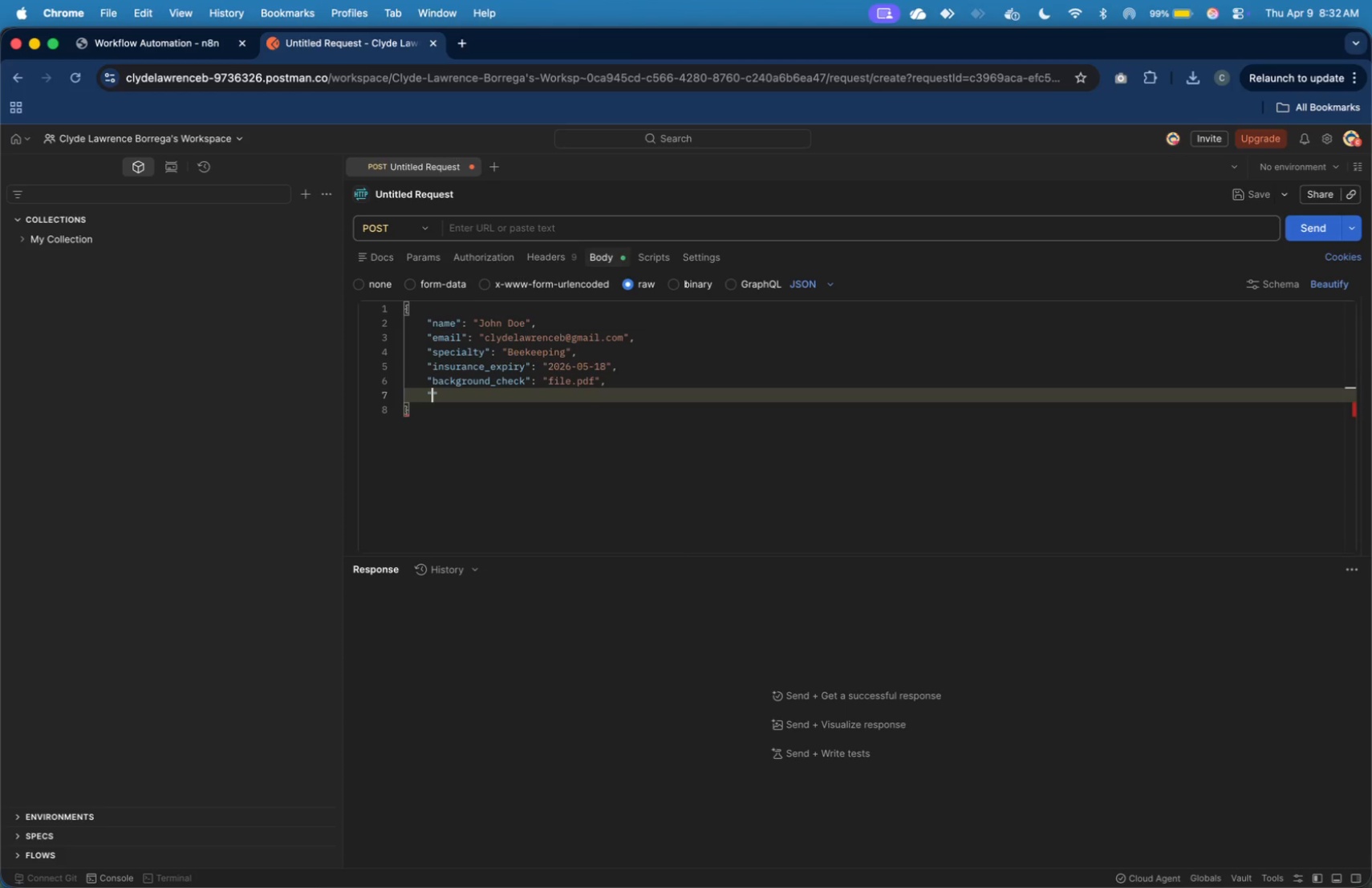 
key(ArrowLeft)
 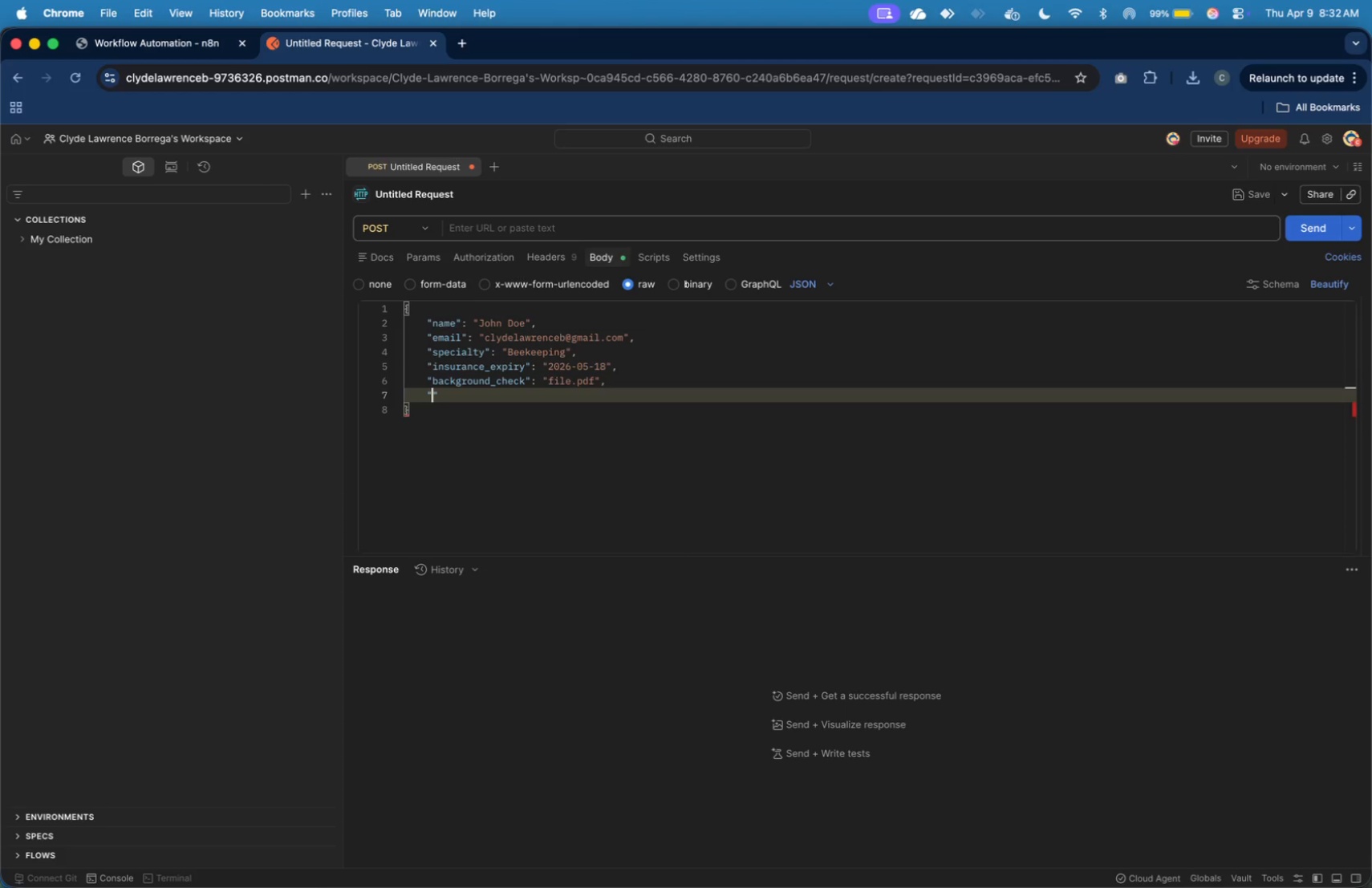 
type(insurance_pdf)
 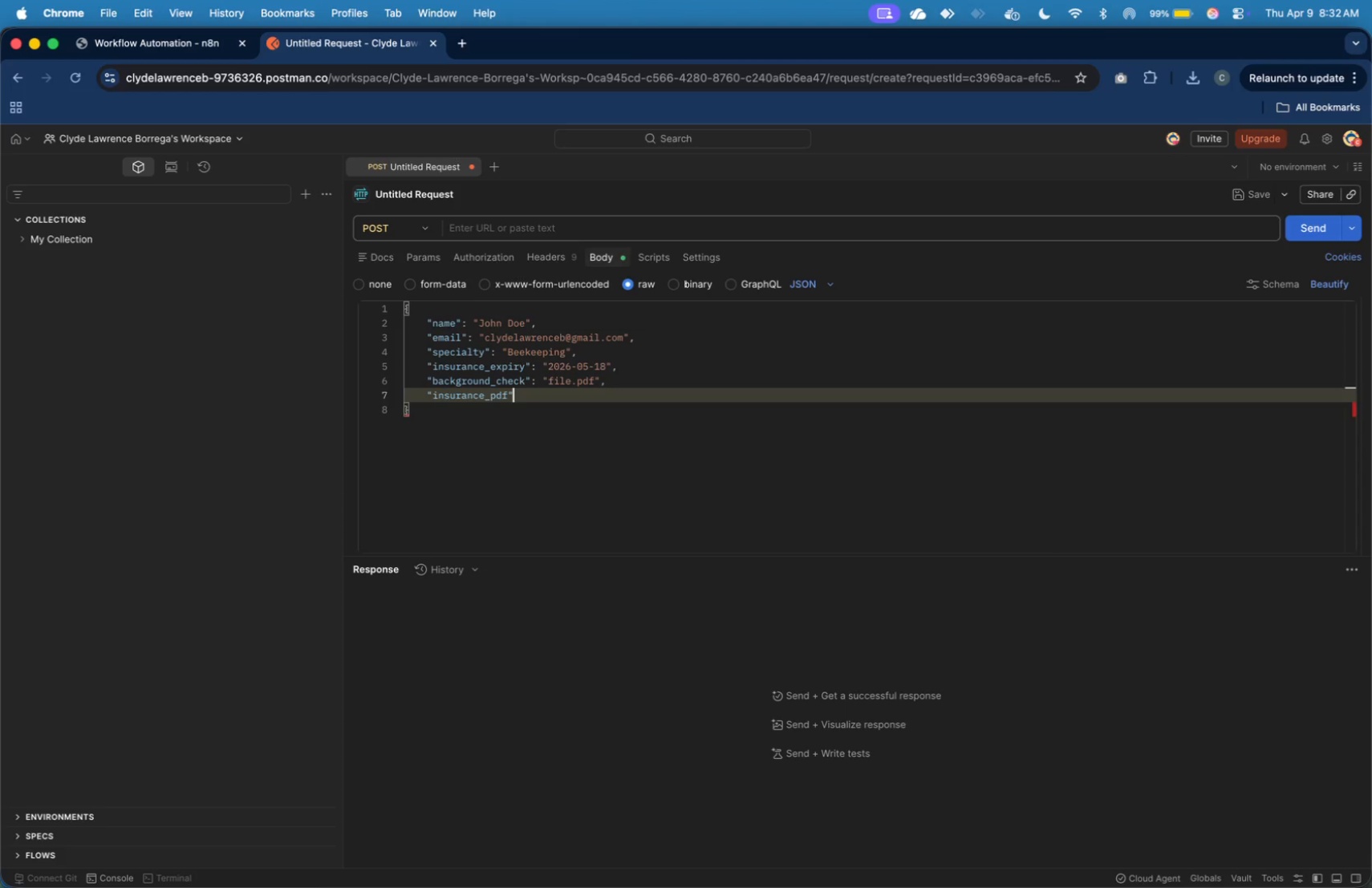 
 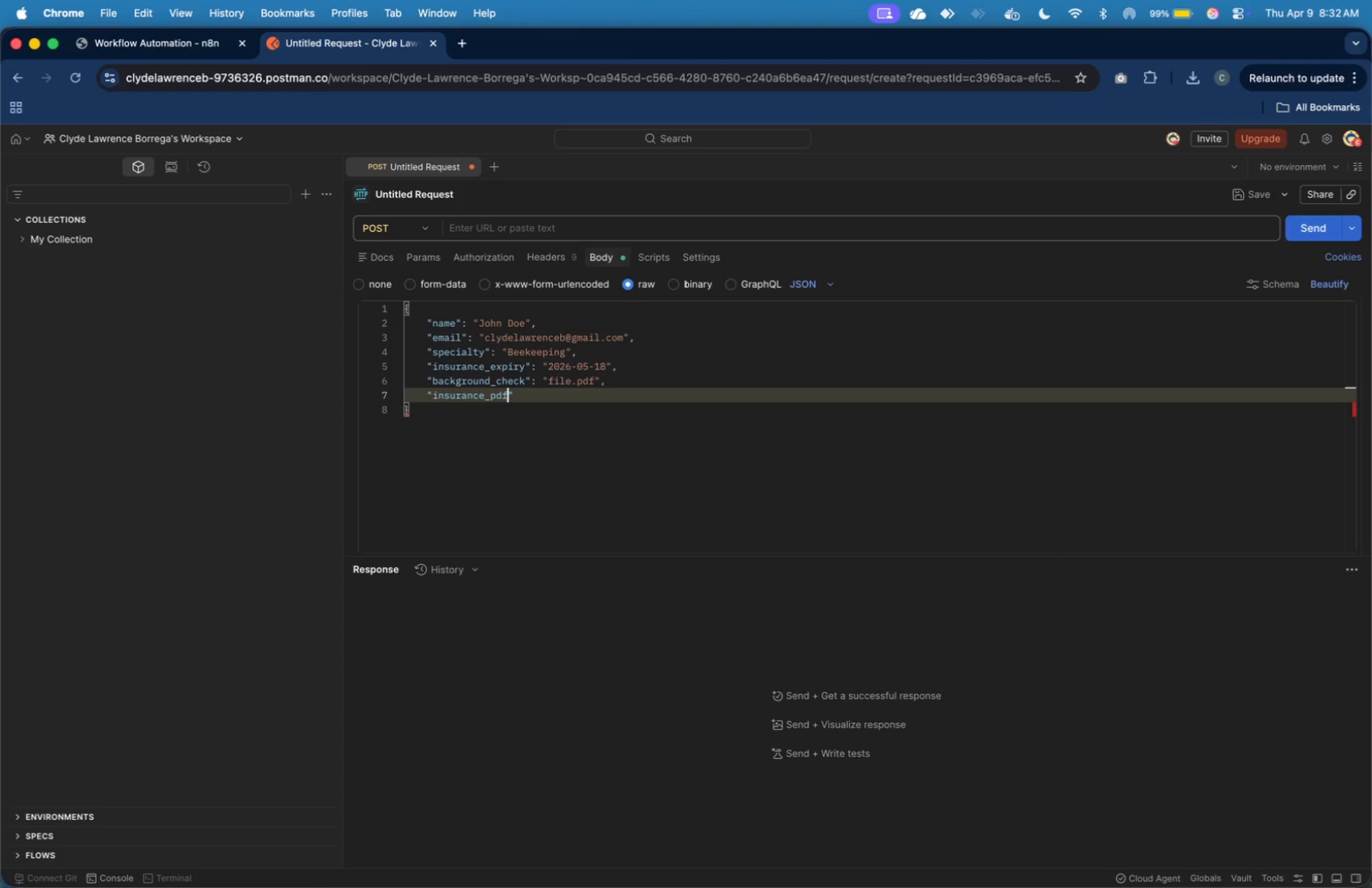 
key(ArrowRight)
 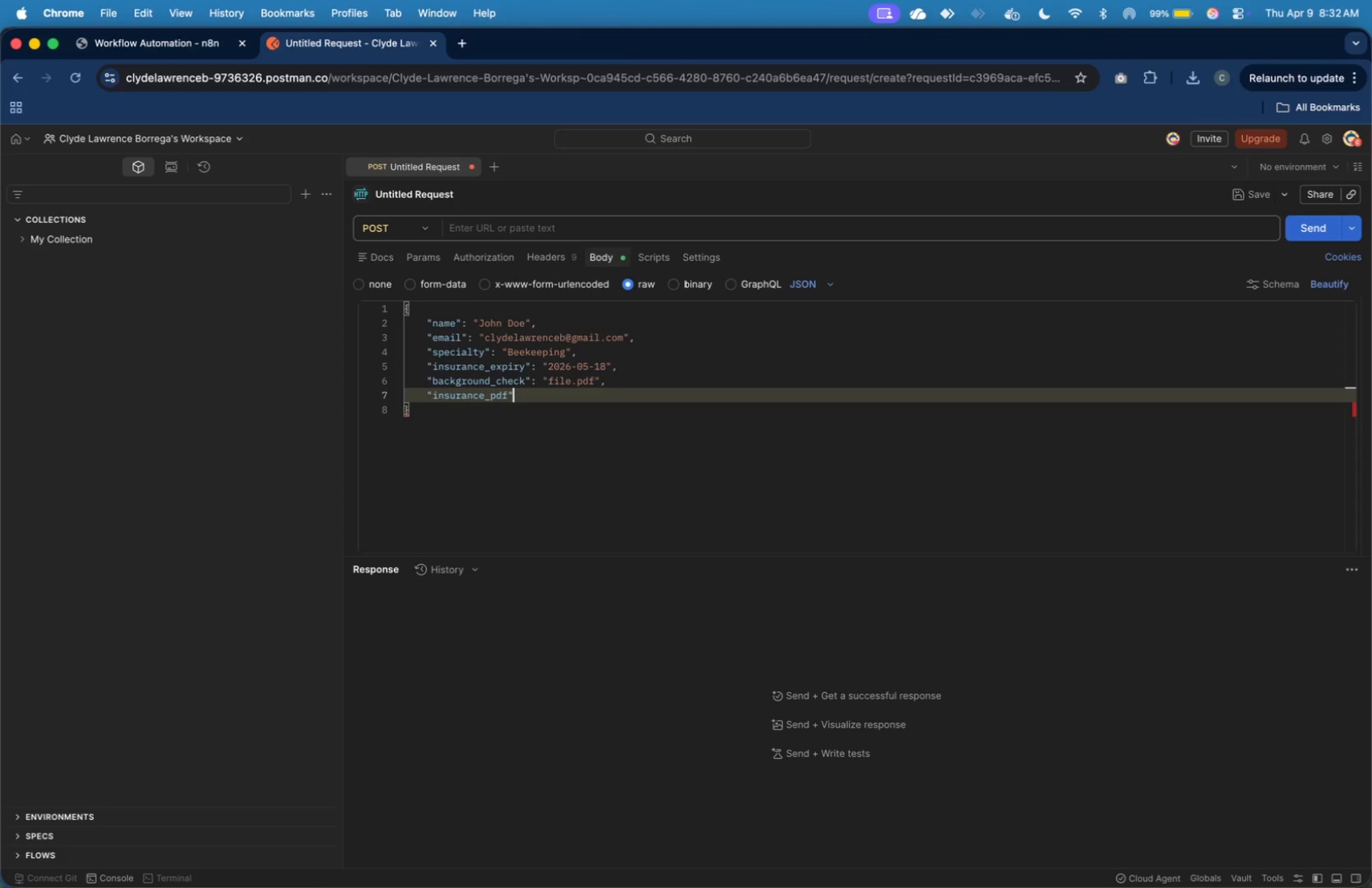 
type(: "file.pdf)
 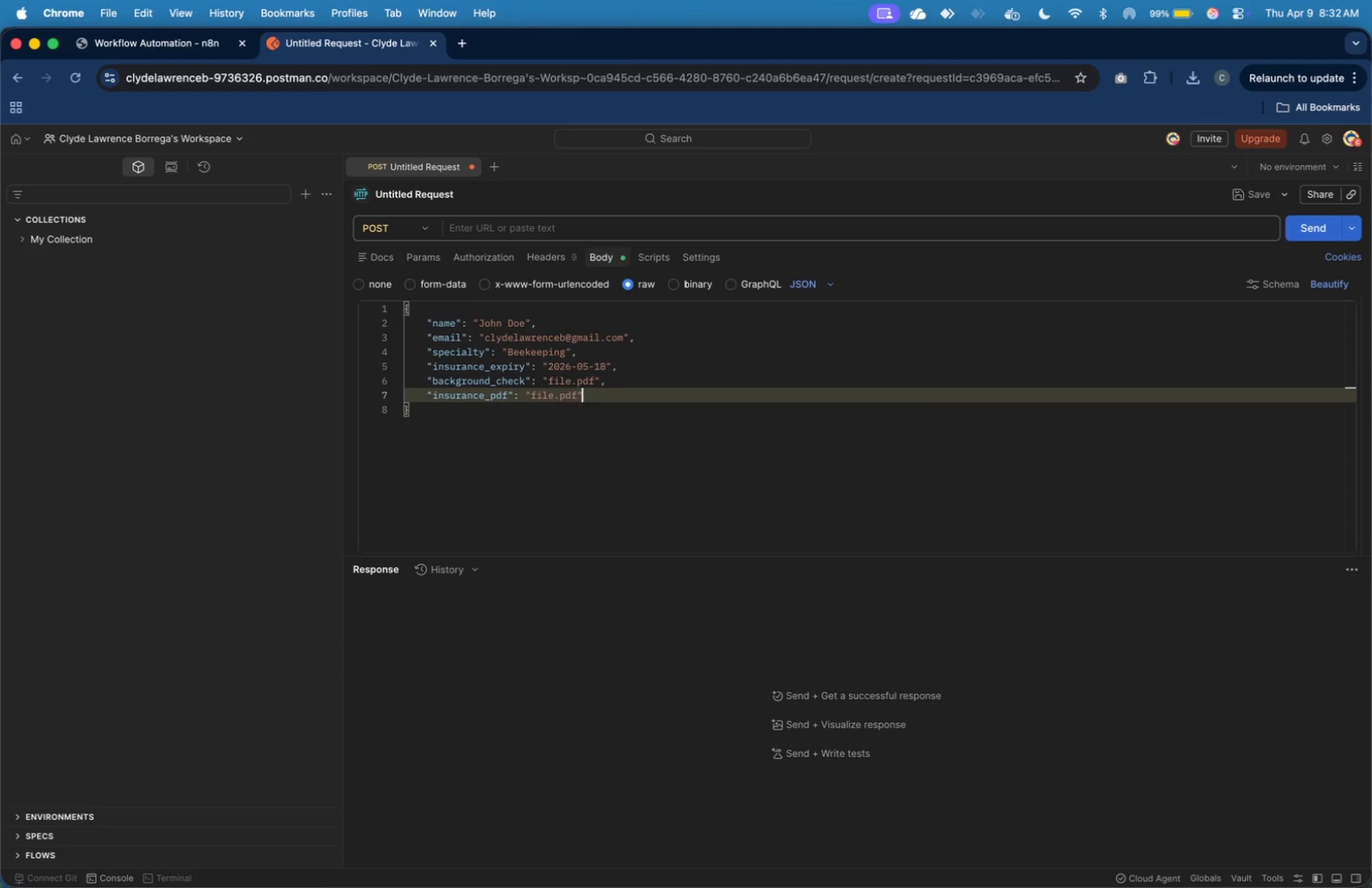 
key(ArrowRight)
 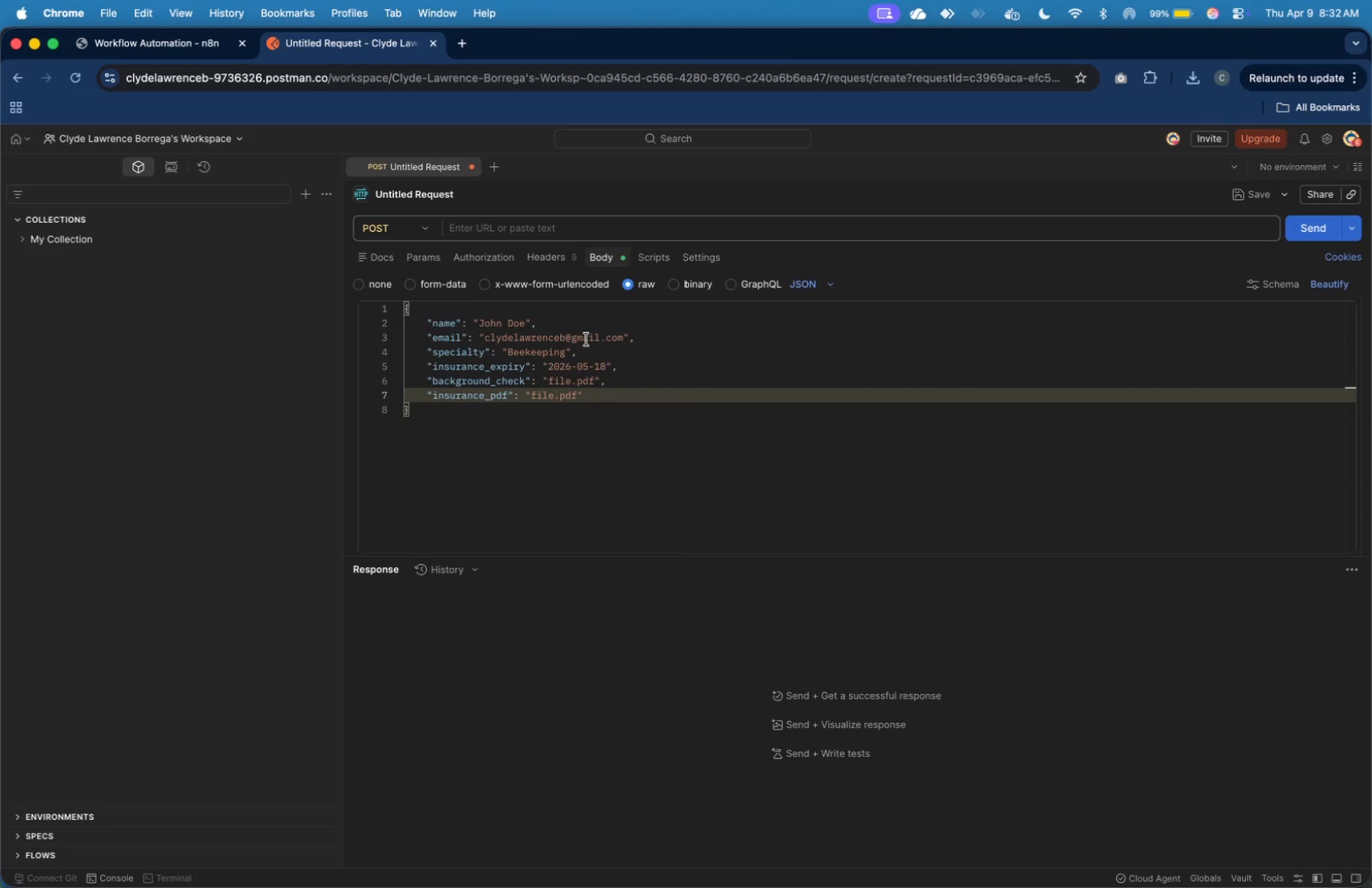 
wait(5.29)
 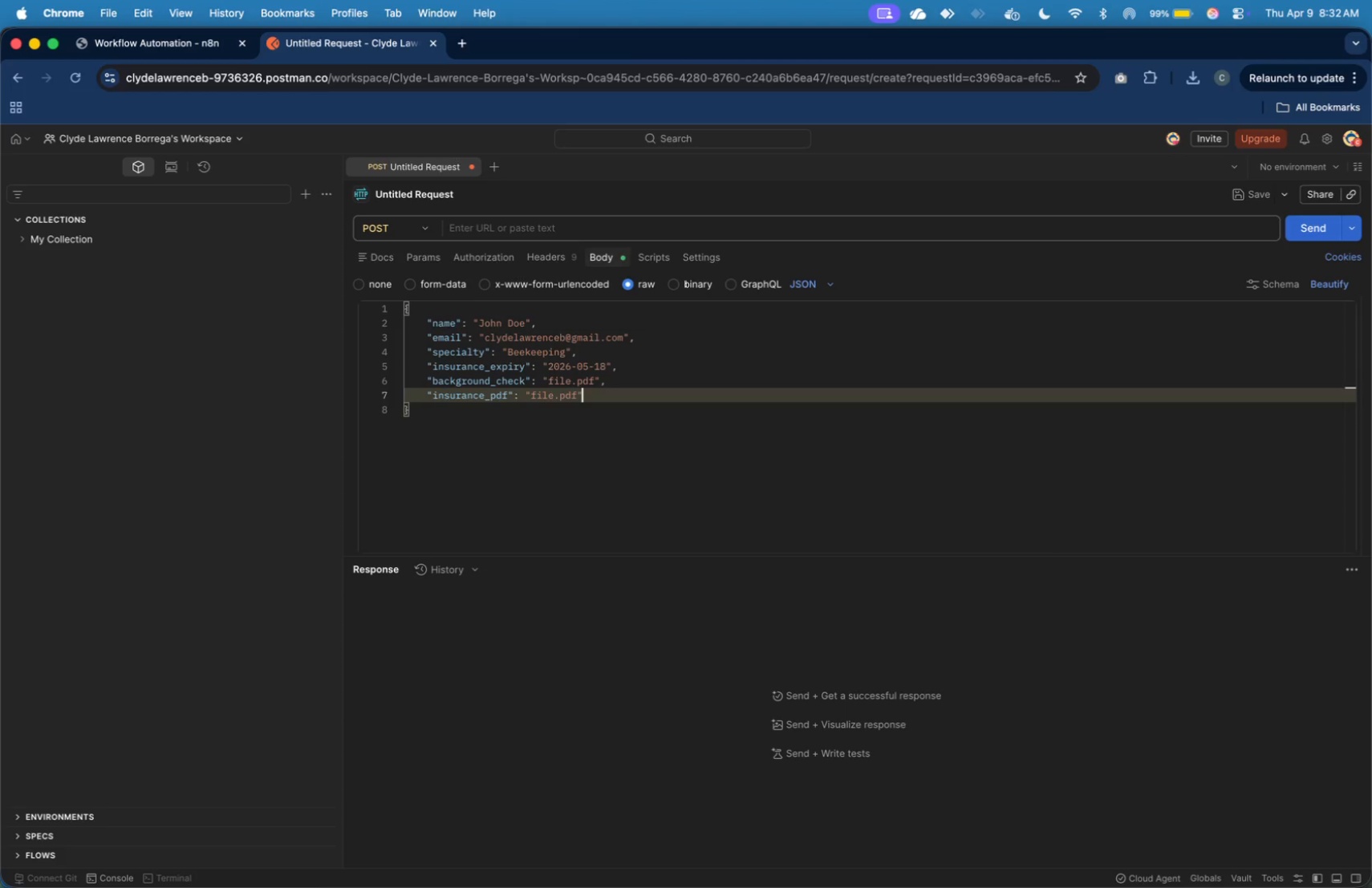 
left_click([124, 44])
 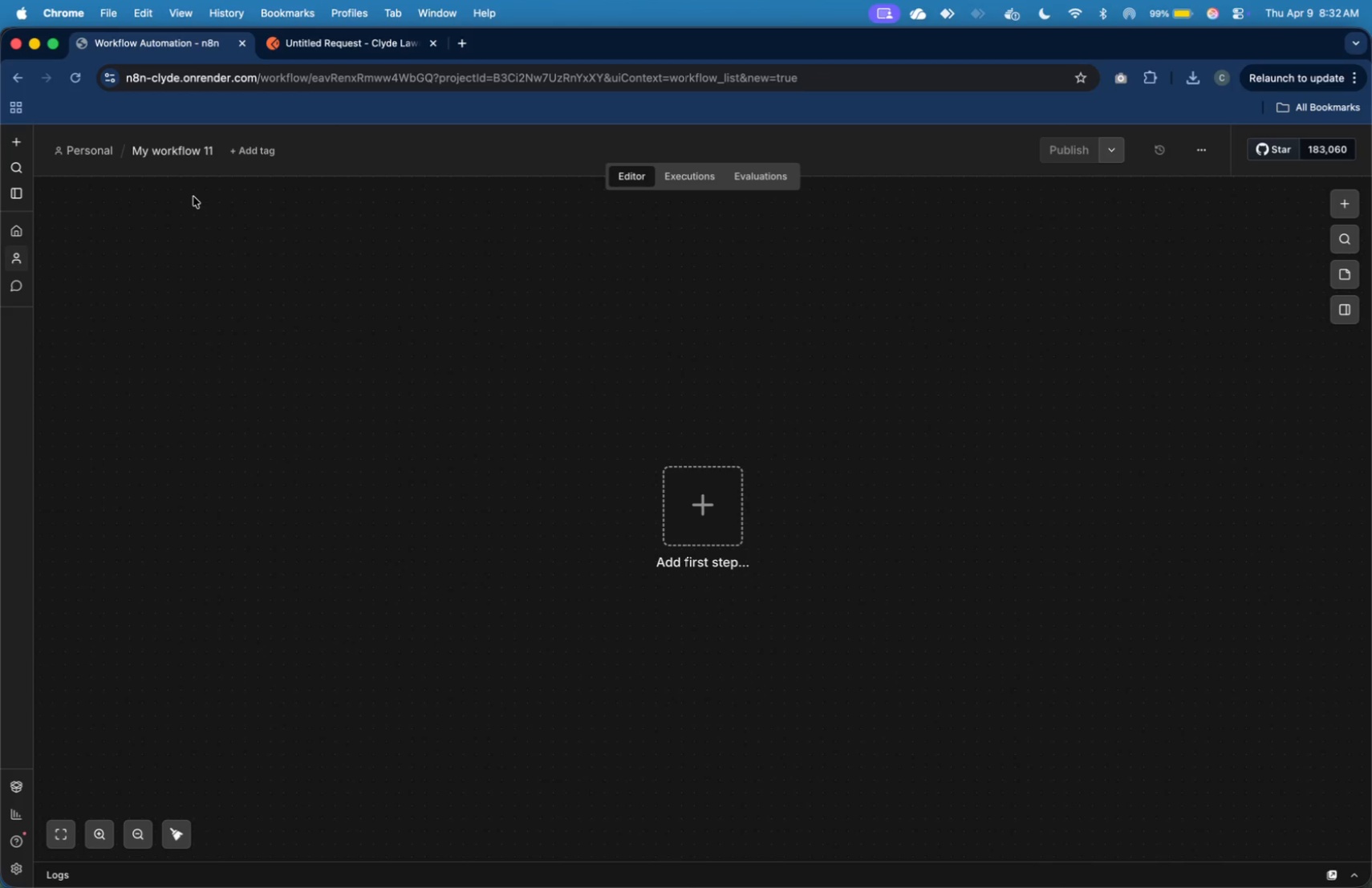 
left_click([193, 145])
 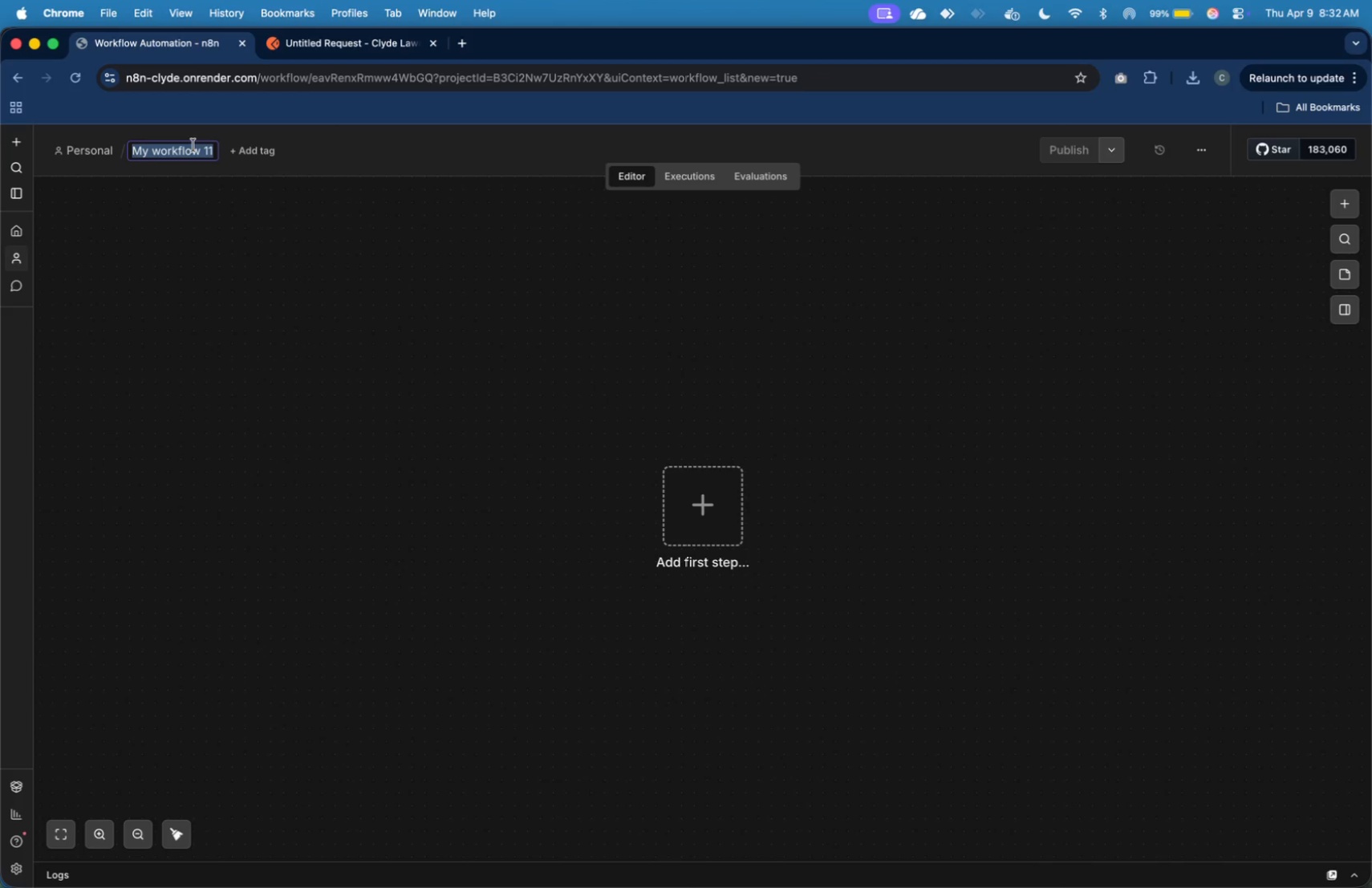 
key(Meta+Tab)